 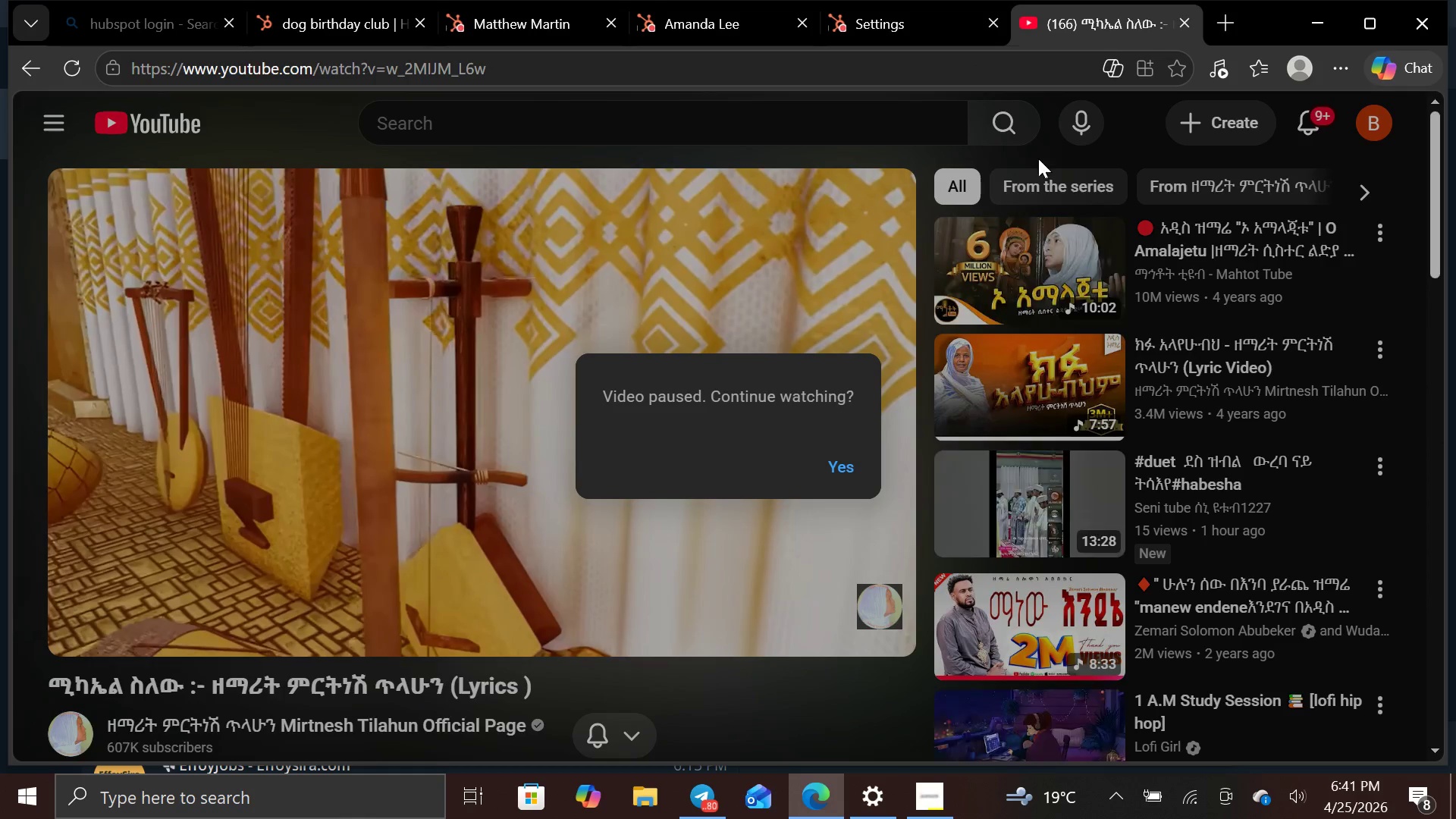 
left_click([846, 457])
 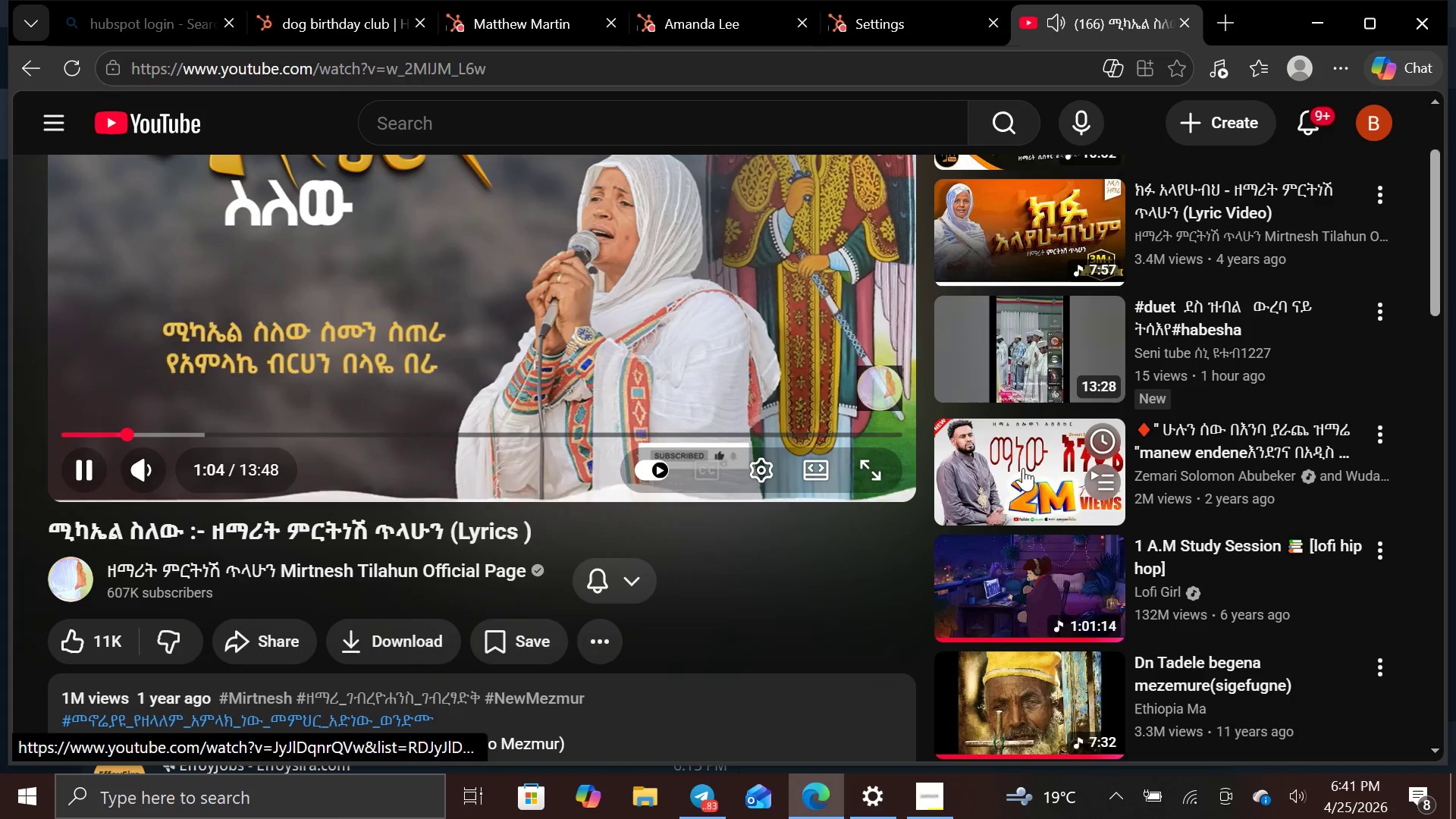 
wait(6.02)
 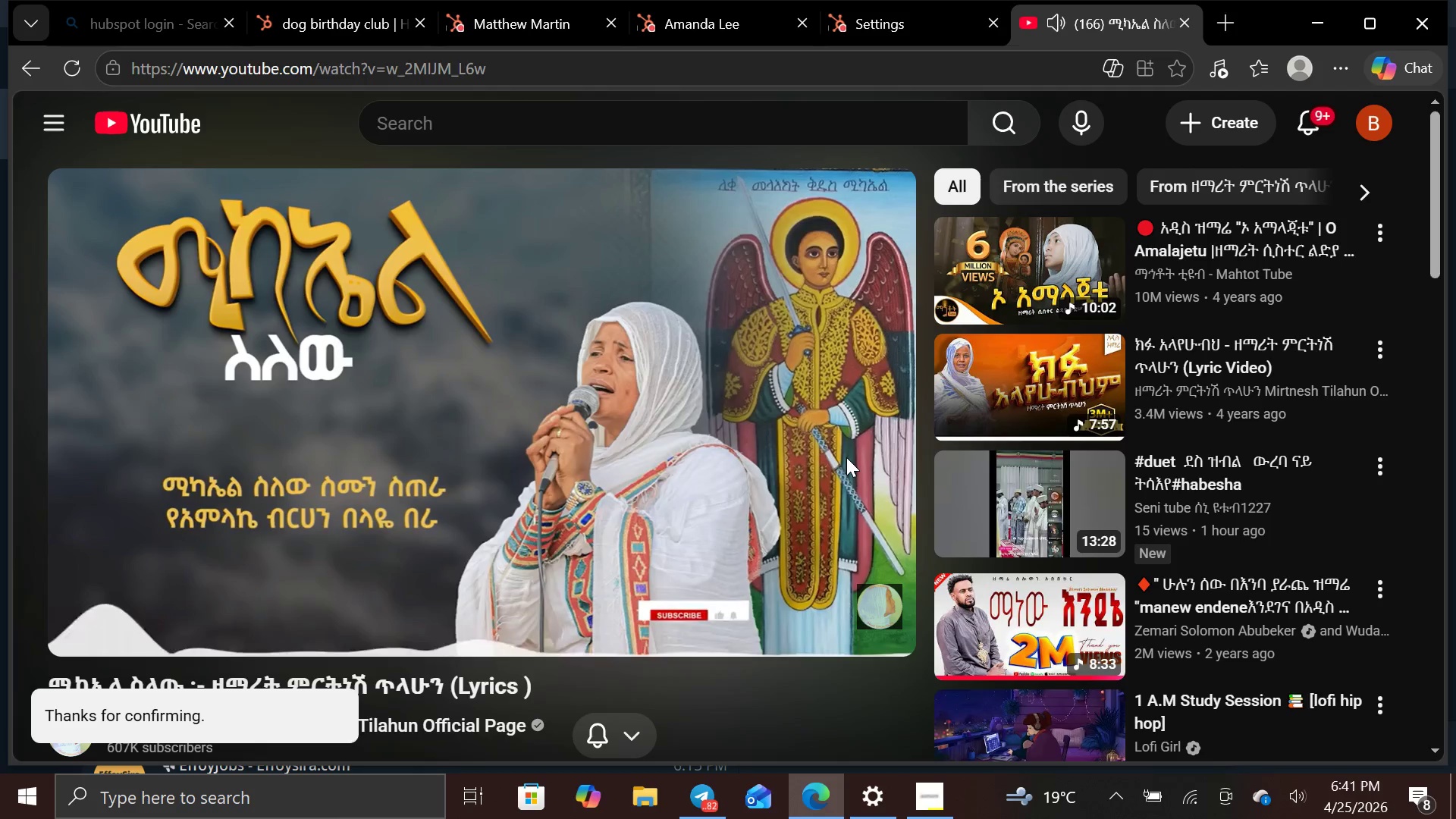 
left_click([1023, 468])
 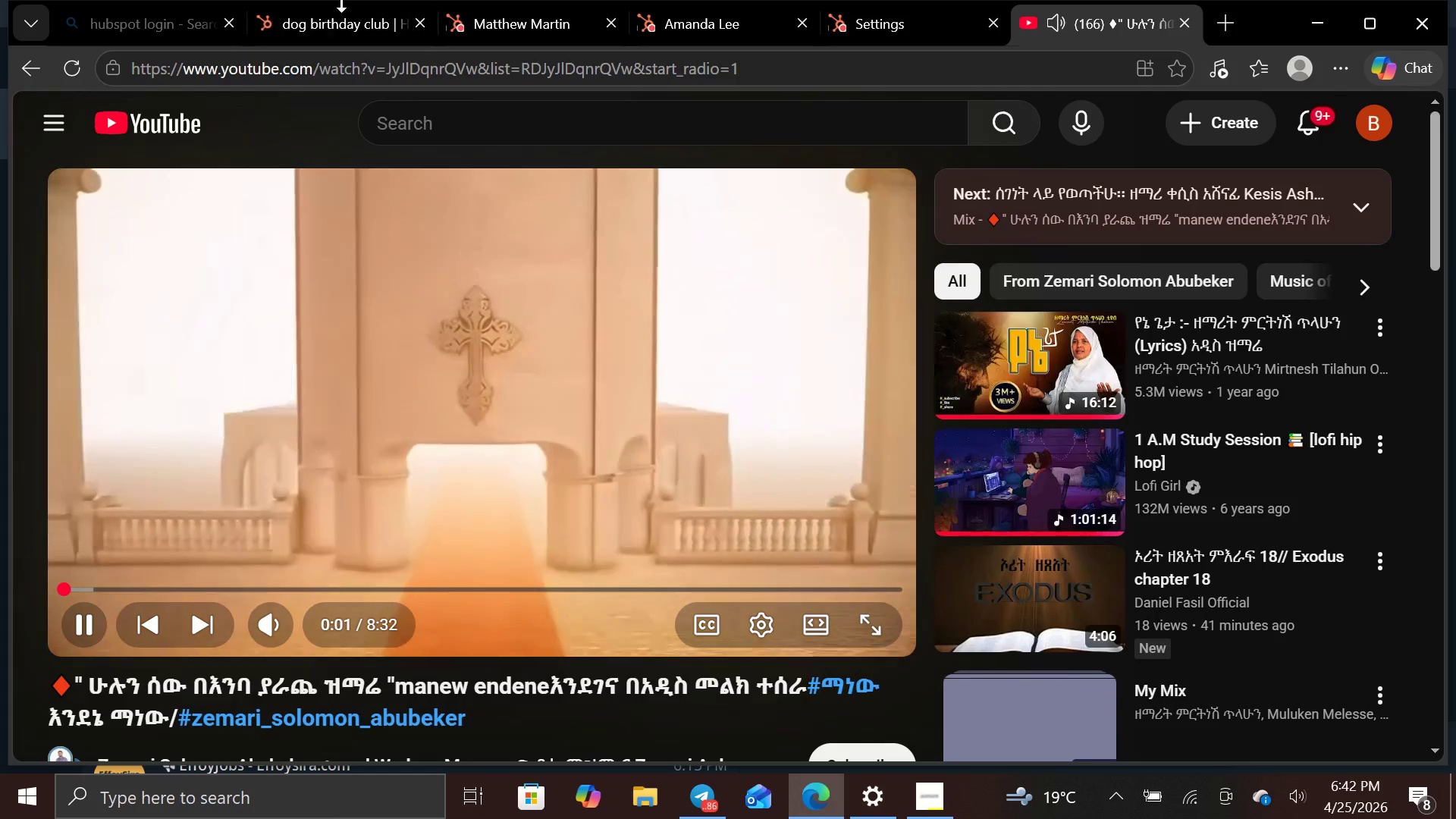 
left_click([329, 17])
 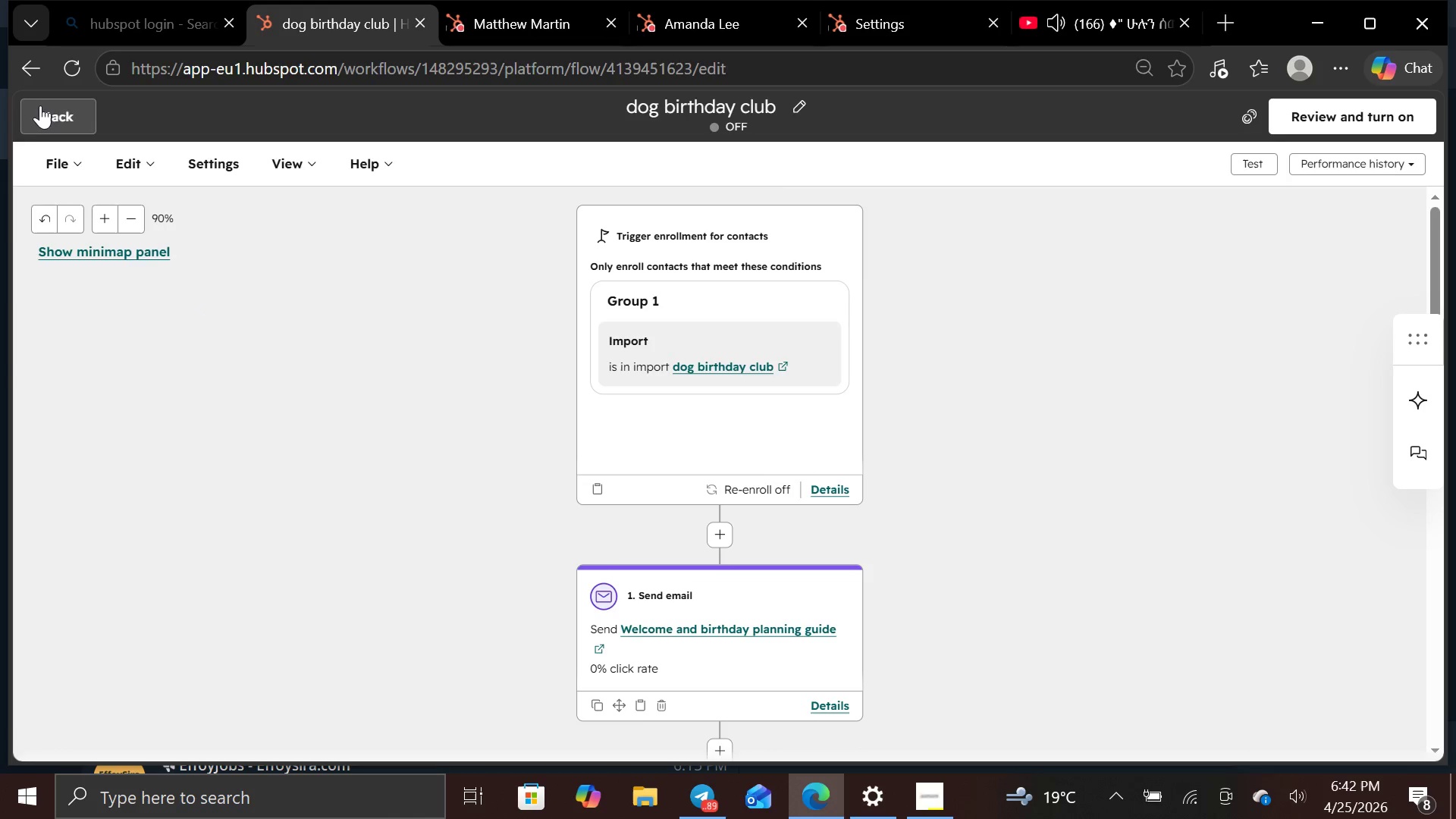 
wait(13.72)
 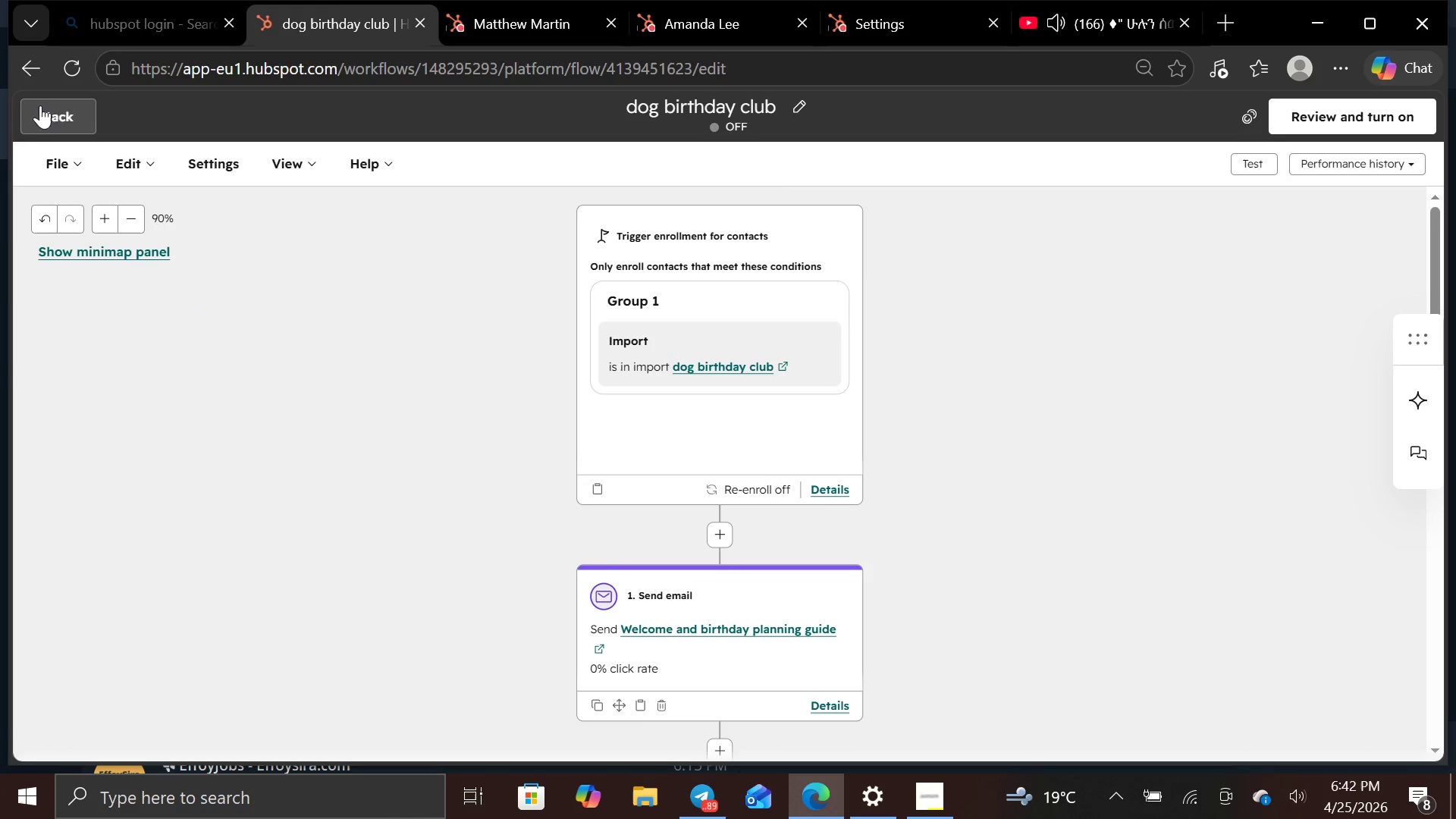 
left_click([79, 114])
 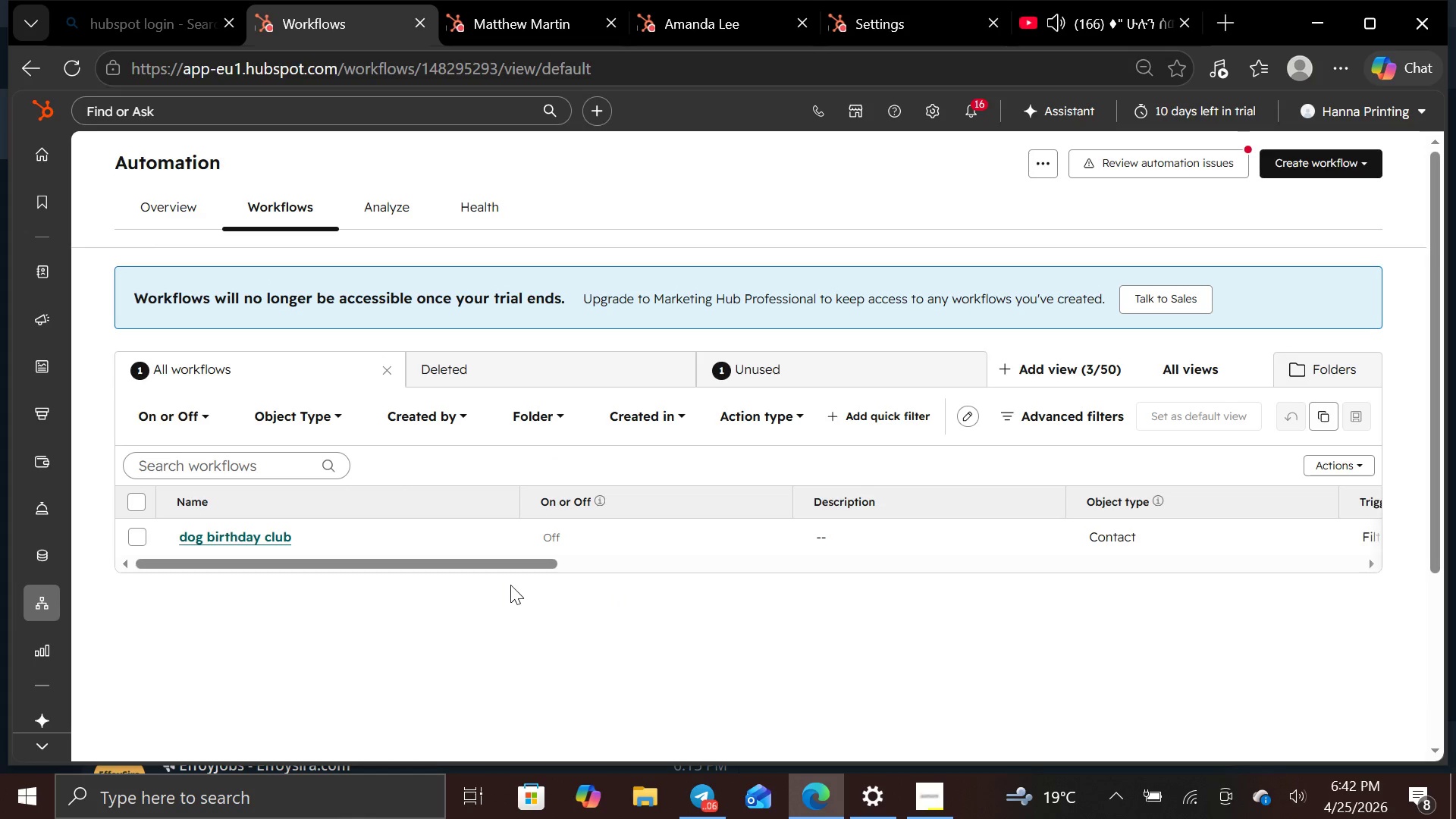 
wait(10.49)
 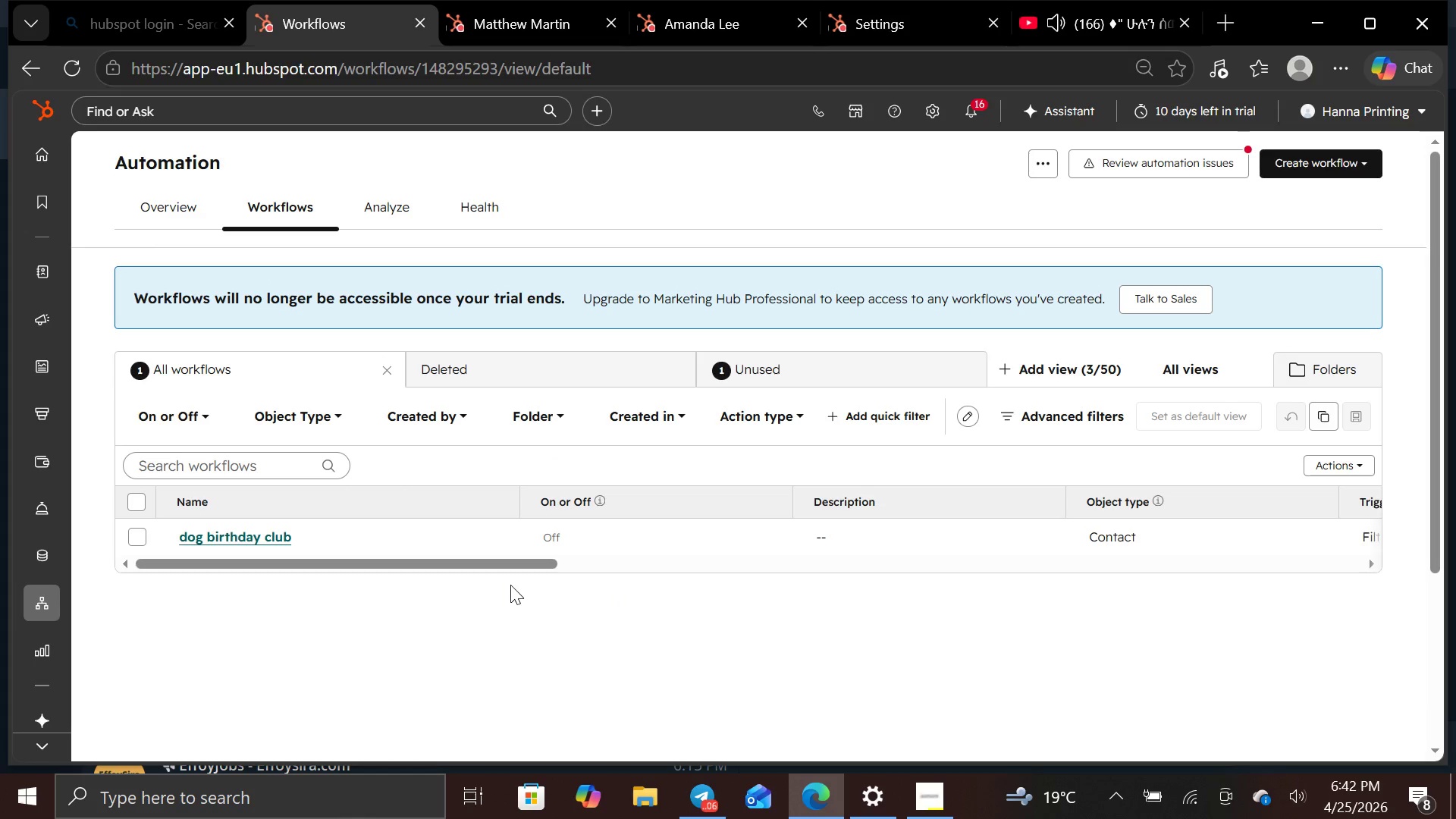 
left_click([127, 219])
 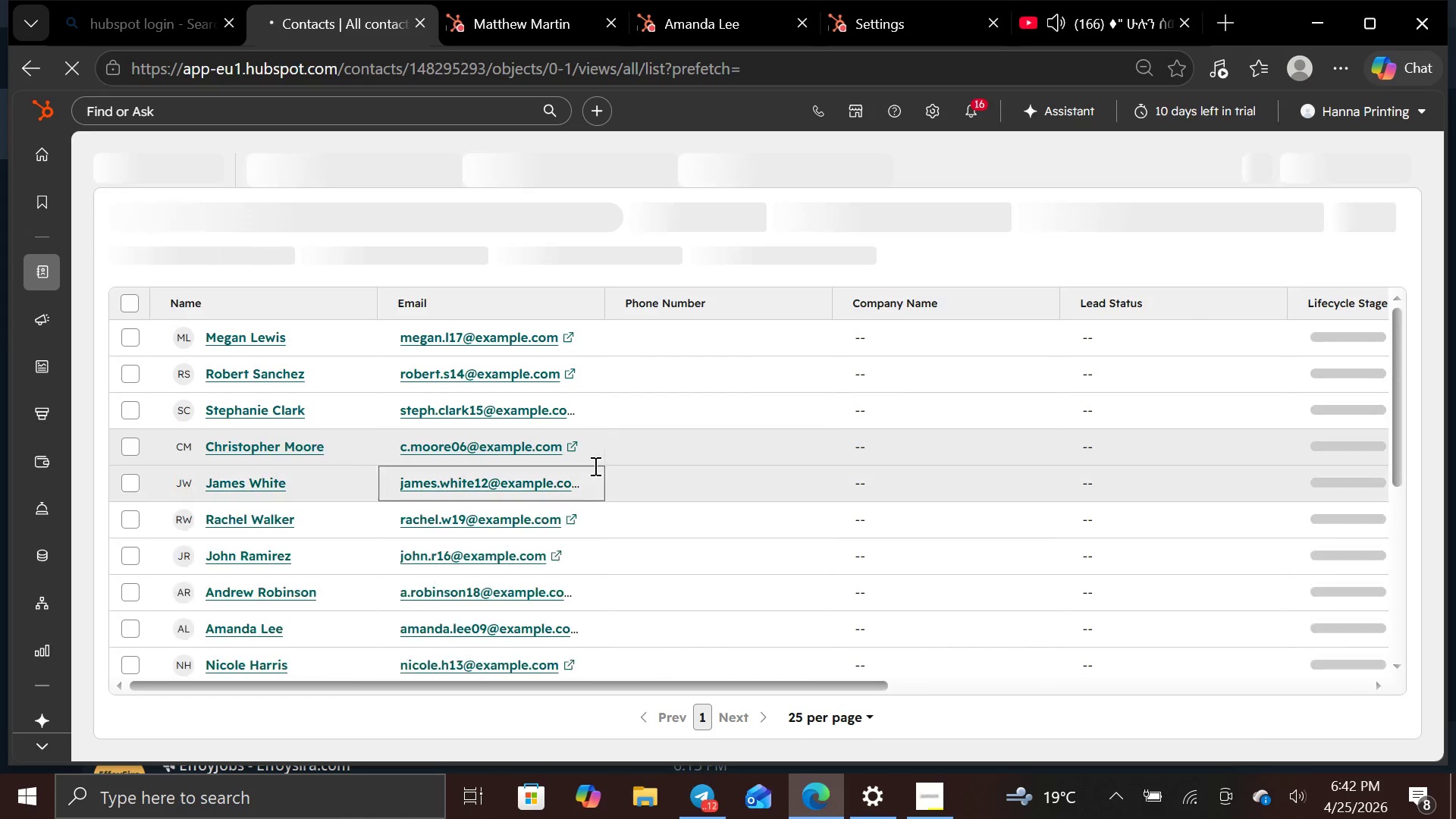 
wait(9.04)
 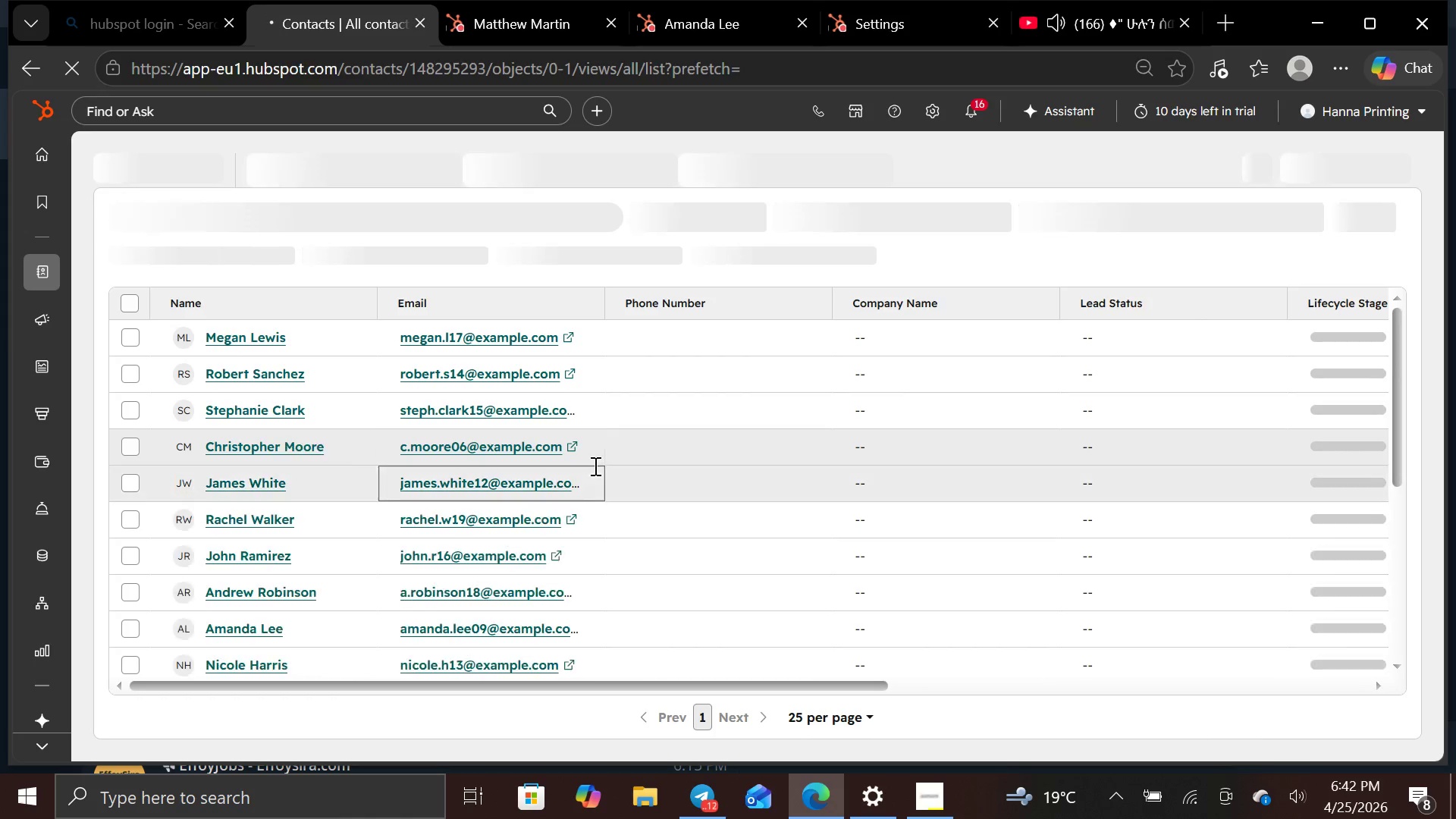 
mouse_move([170, 117])
 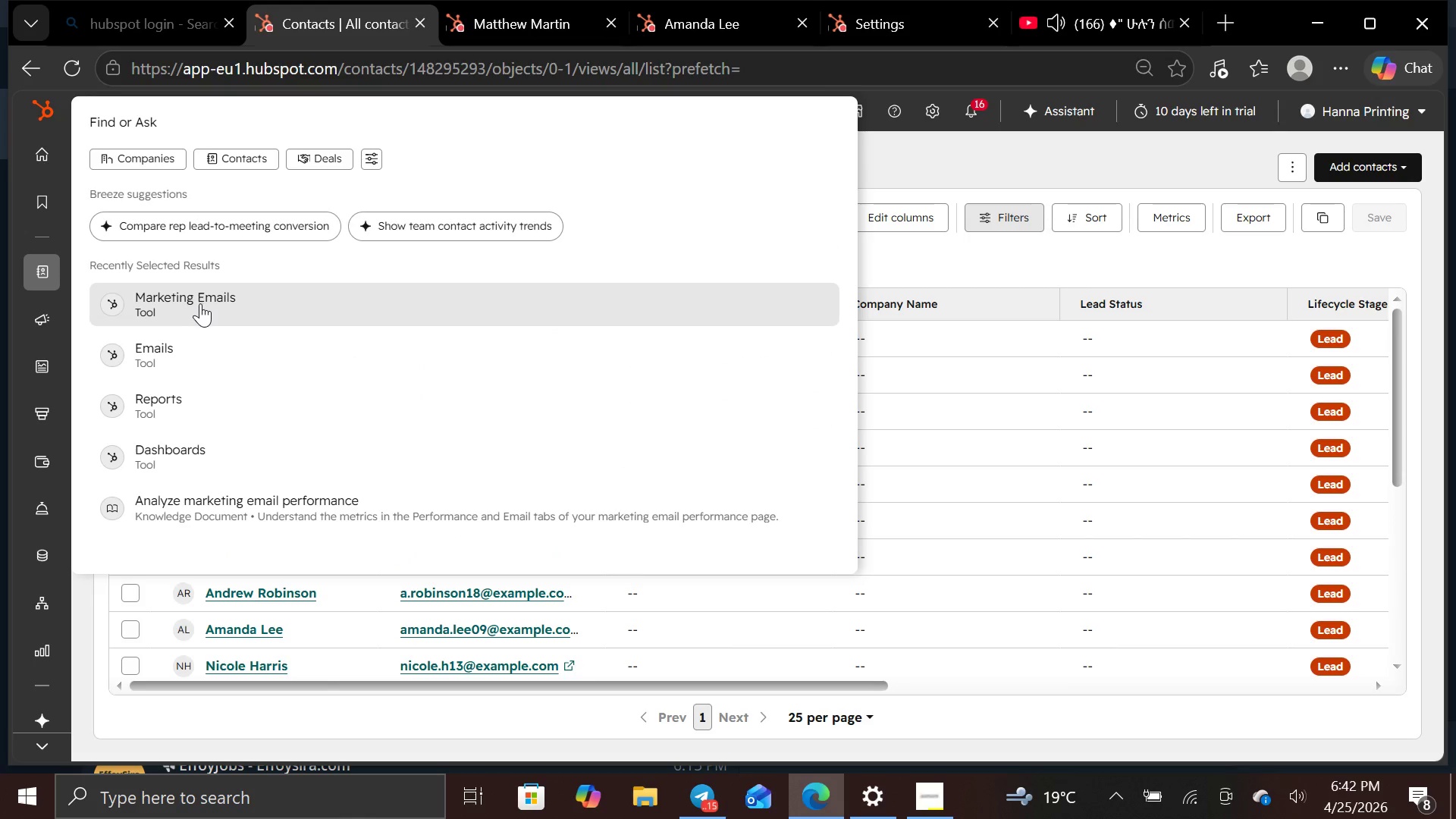 
left_click([200, 303])
 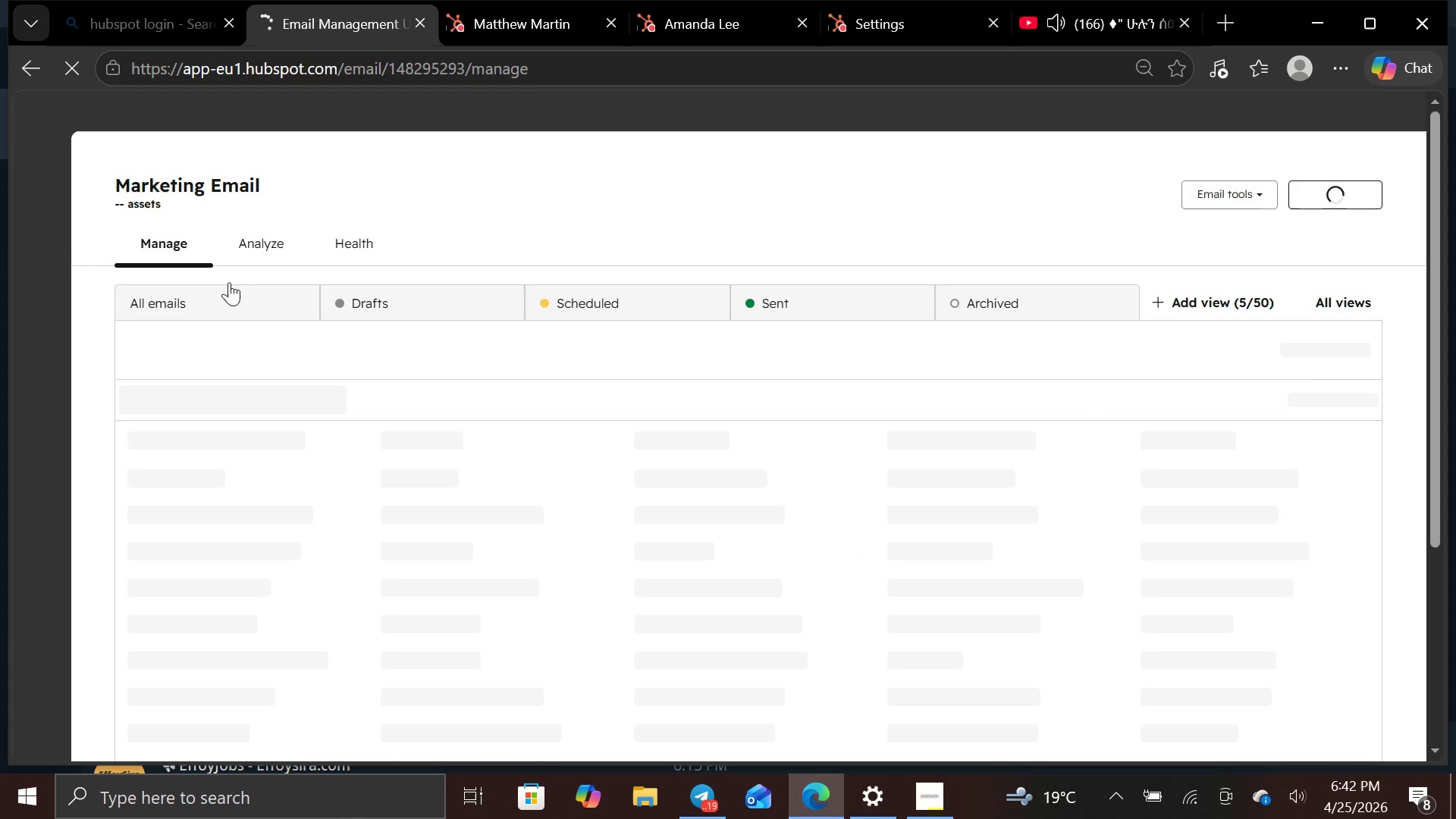 
mouse_move([272, 444])
 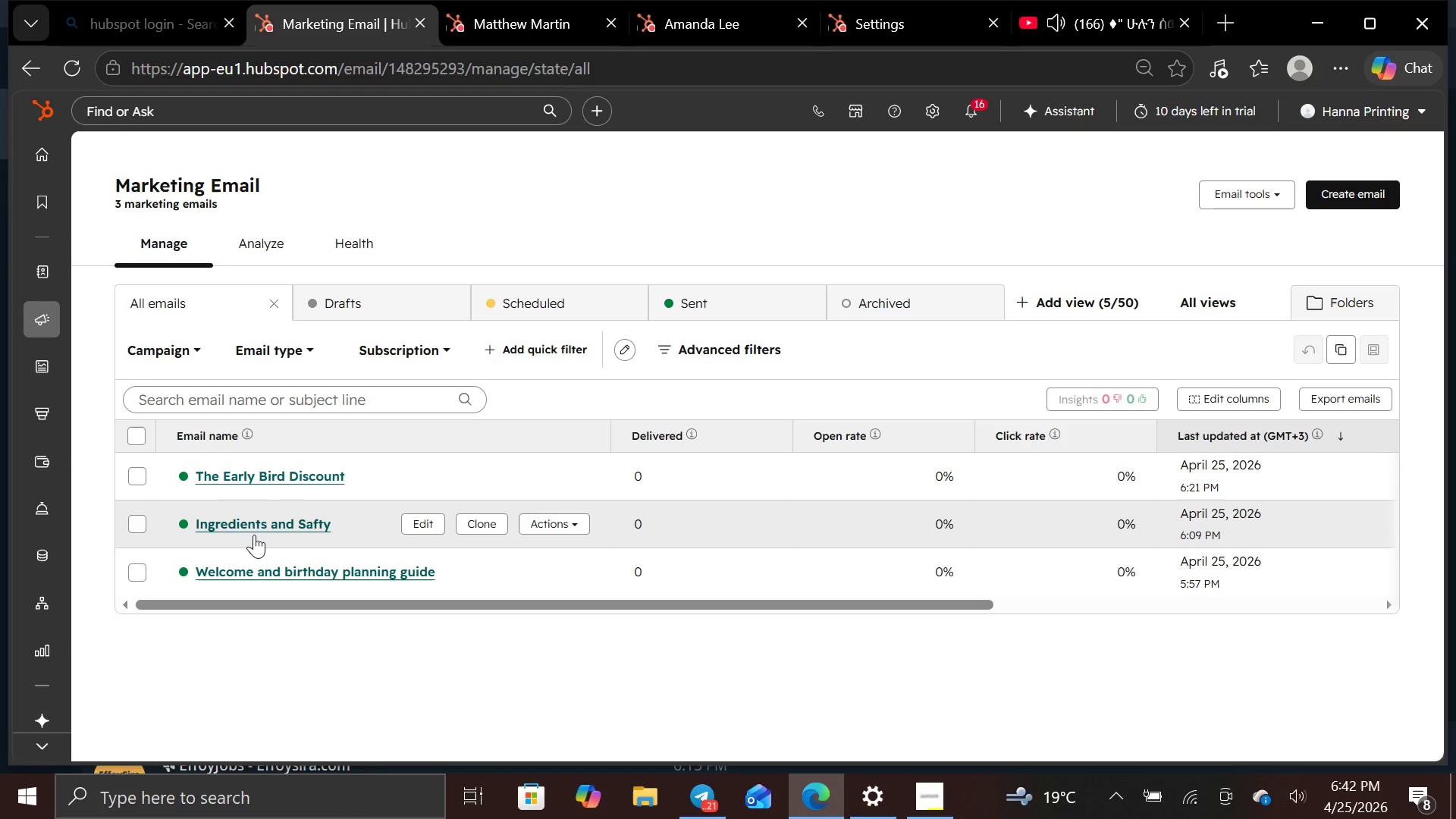 
double_click([254, 535])
 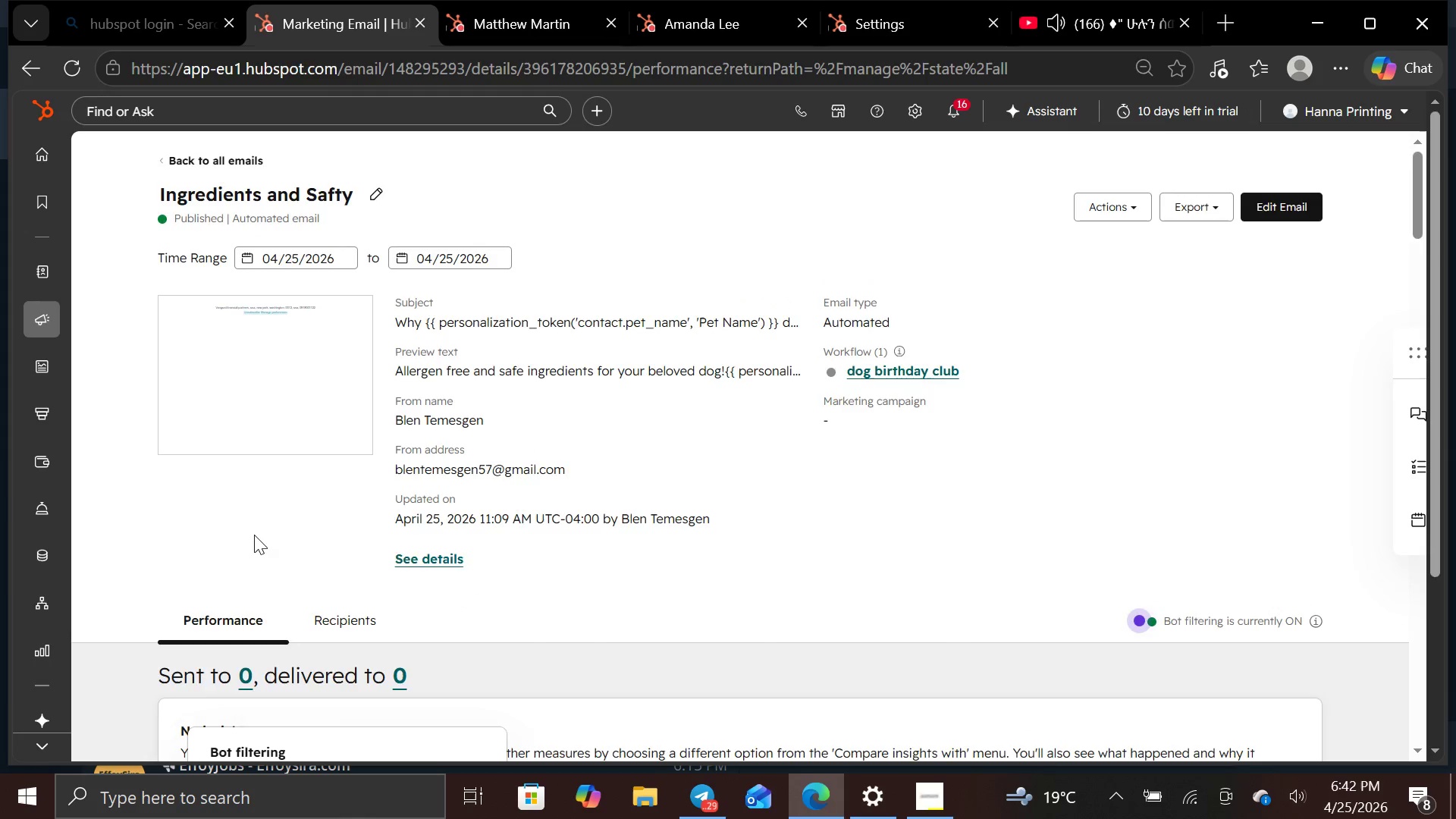 
wait(13.62)
 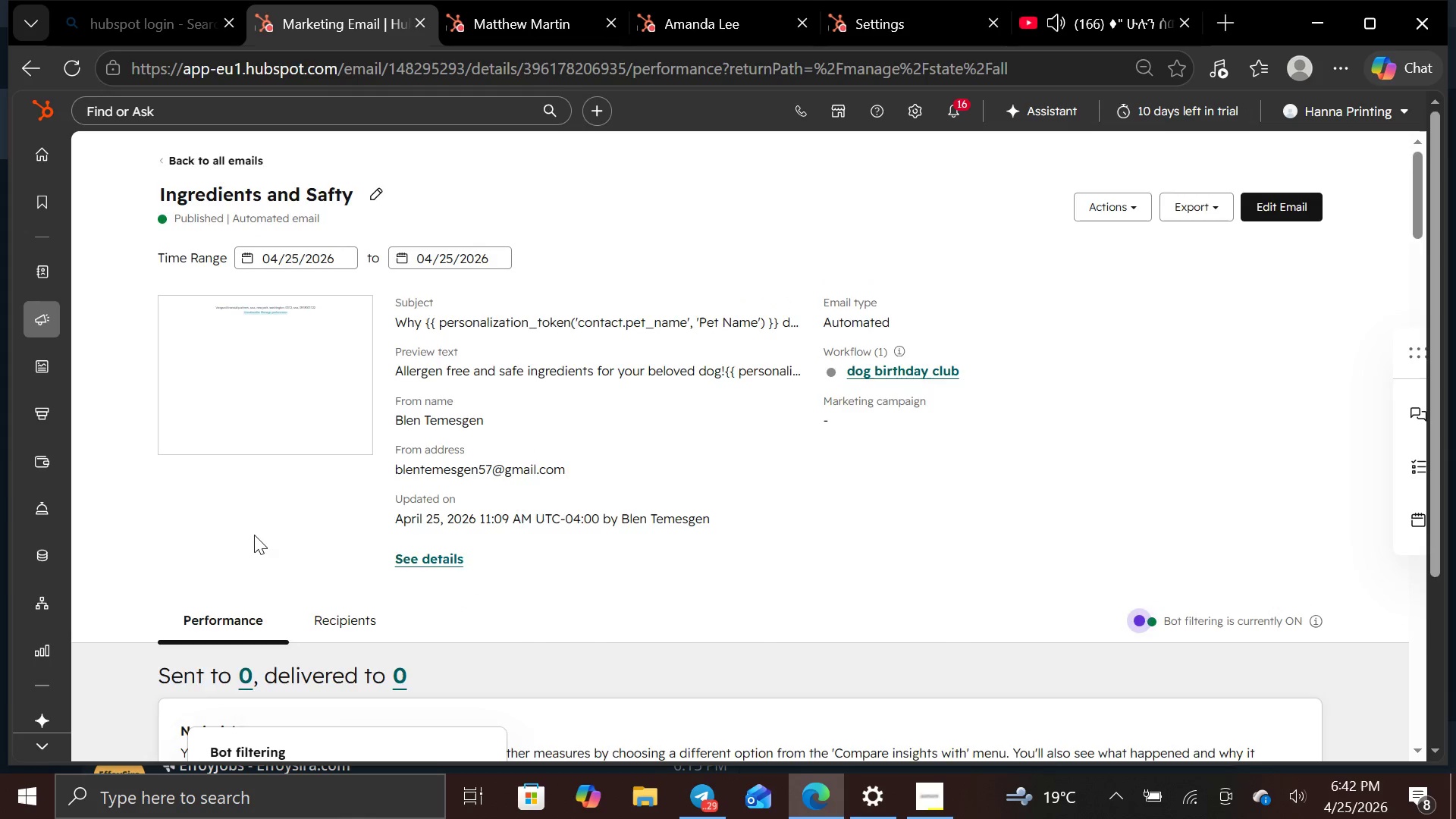 
left_click([201, 152])
 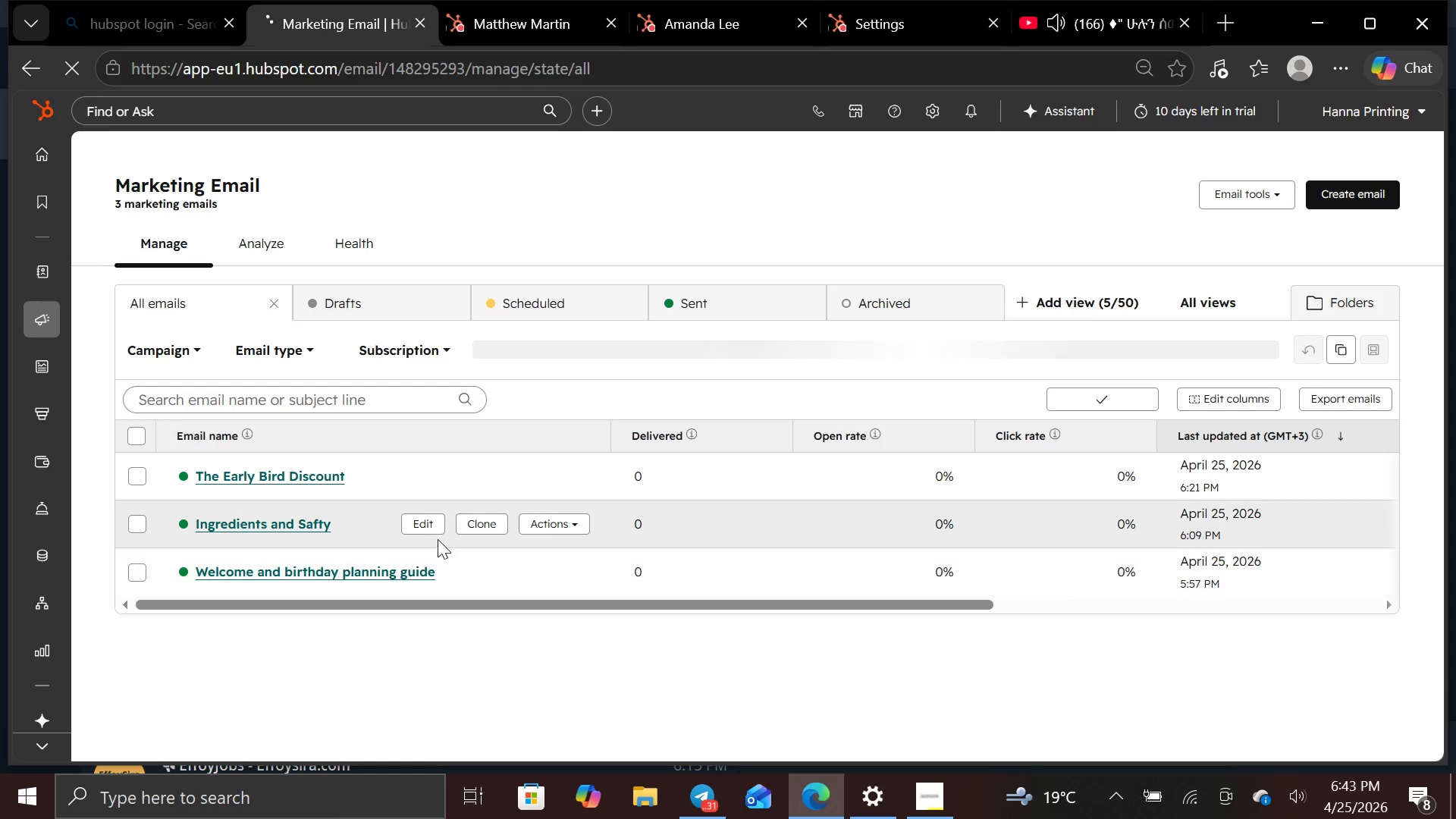 
wait(5.12)
 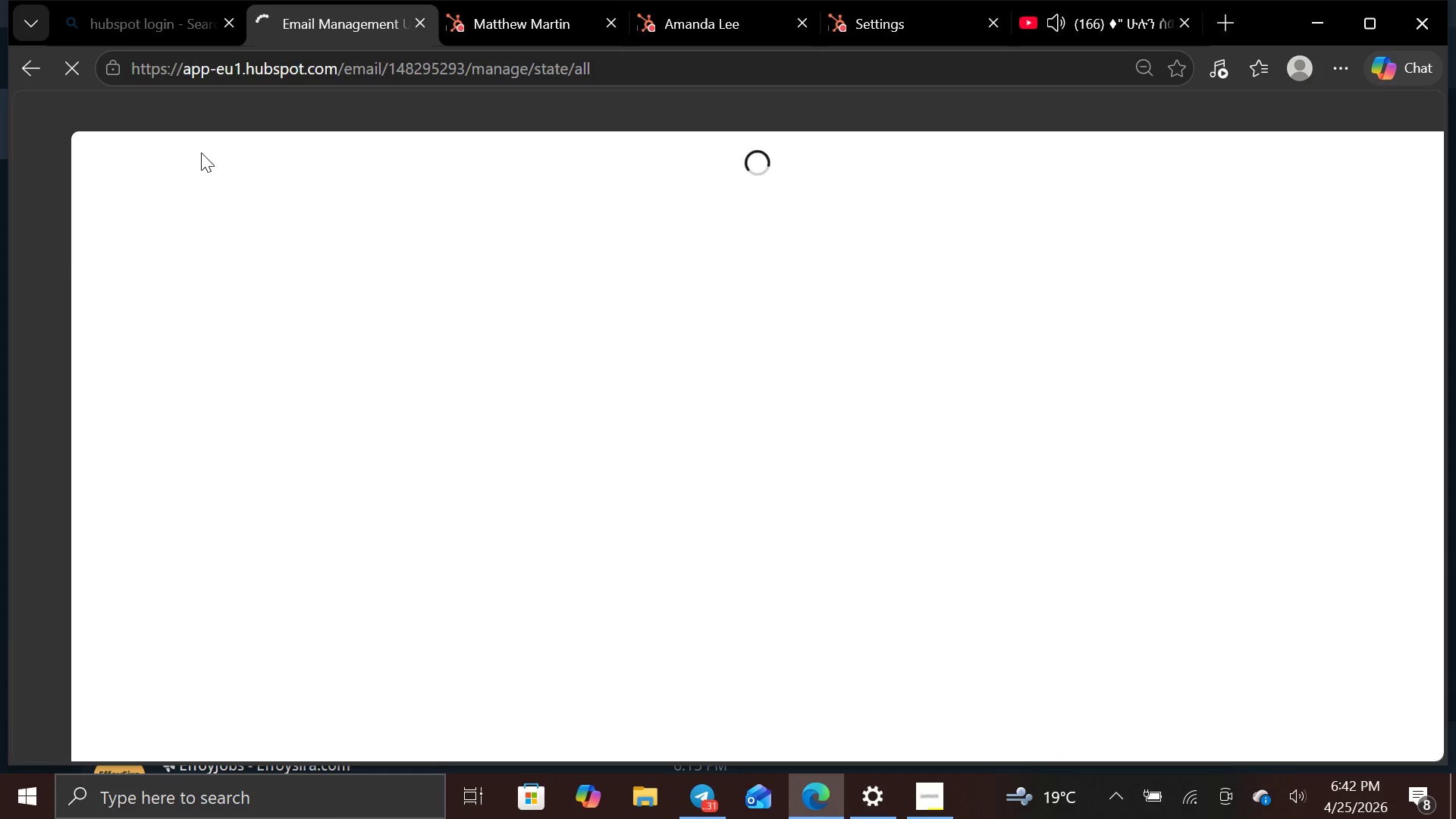 
left_click([431, 529])
 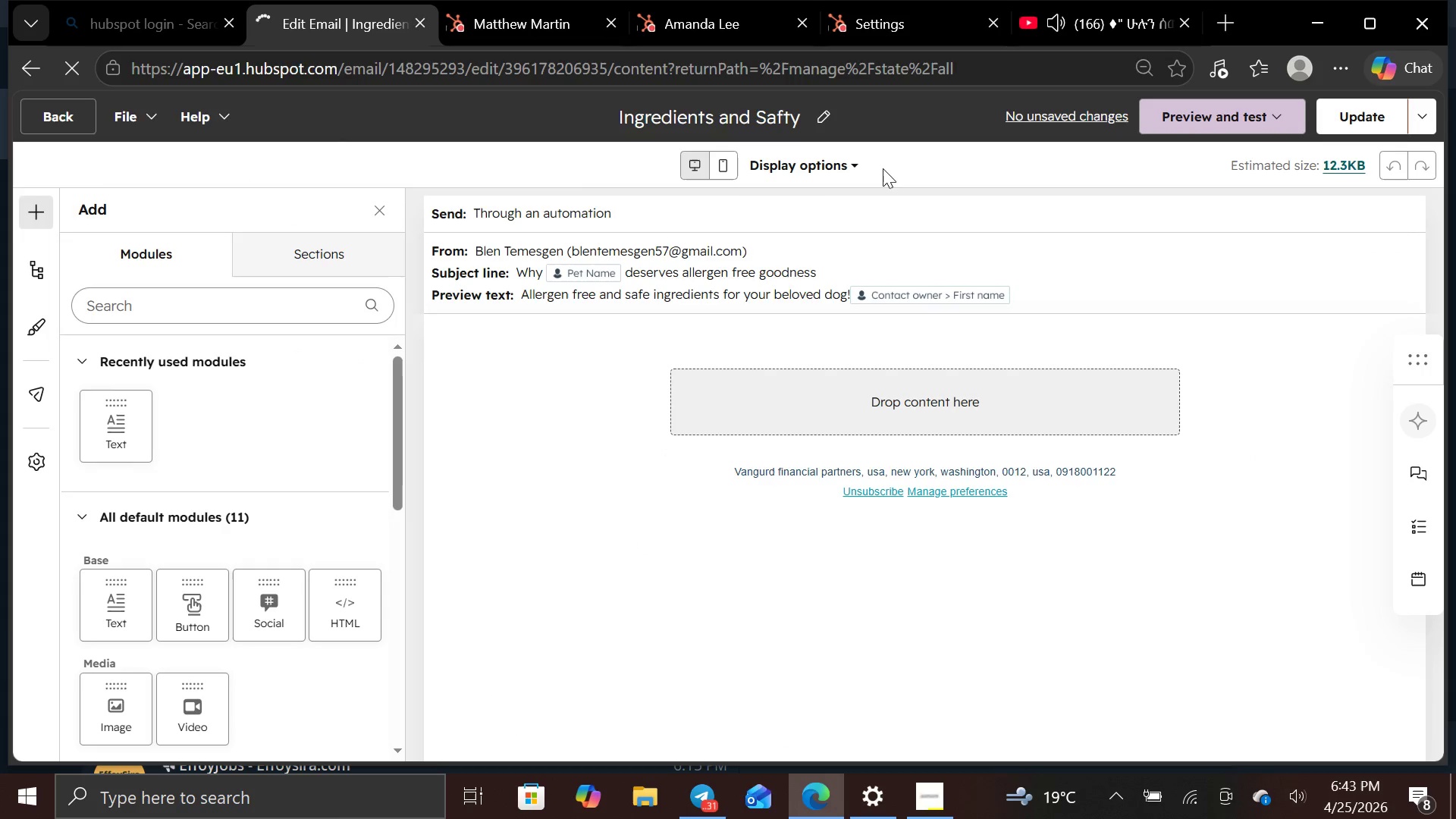 
left_click([1206, 116])
 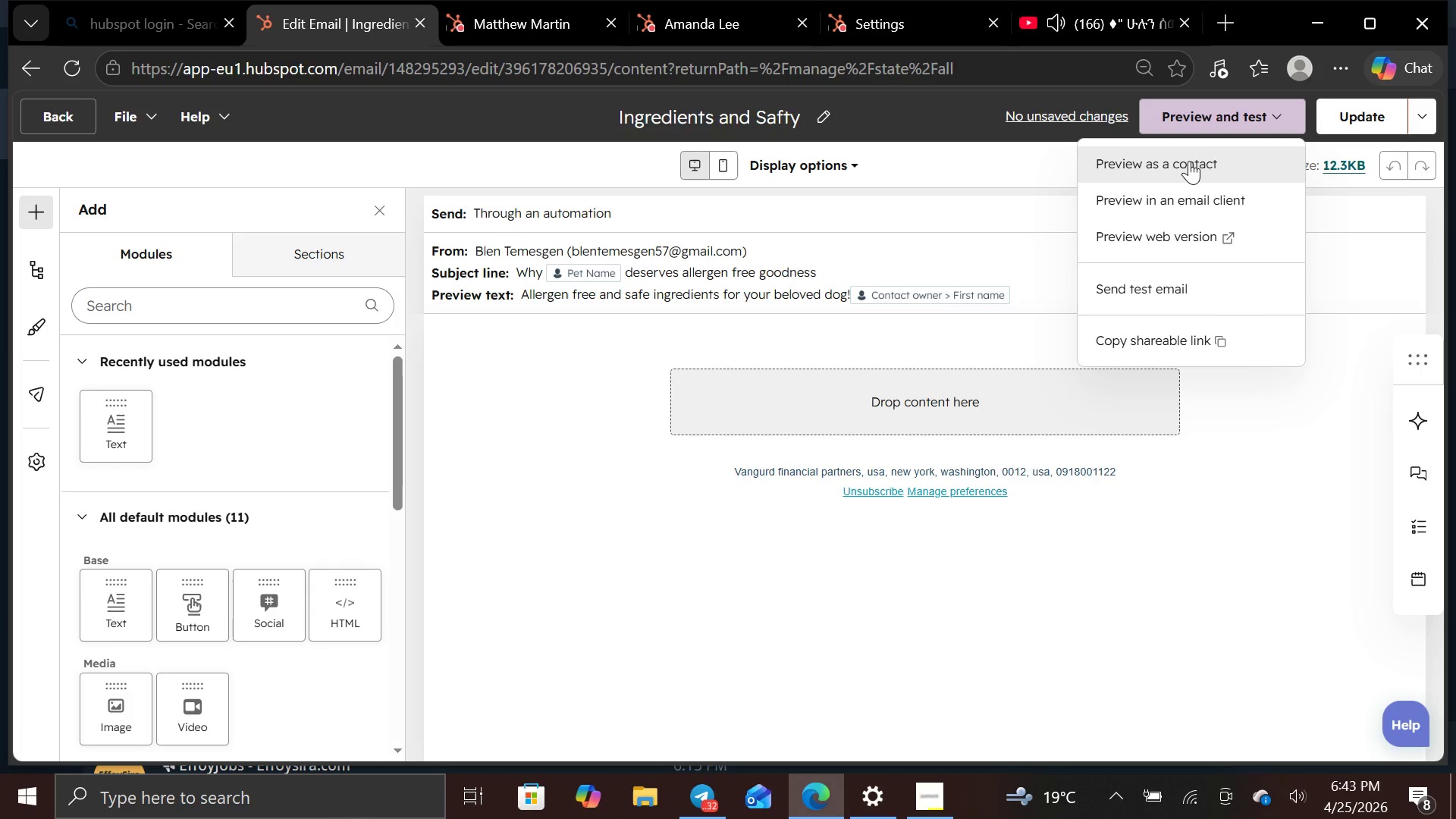 
left_click([1189, 161])
 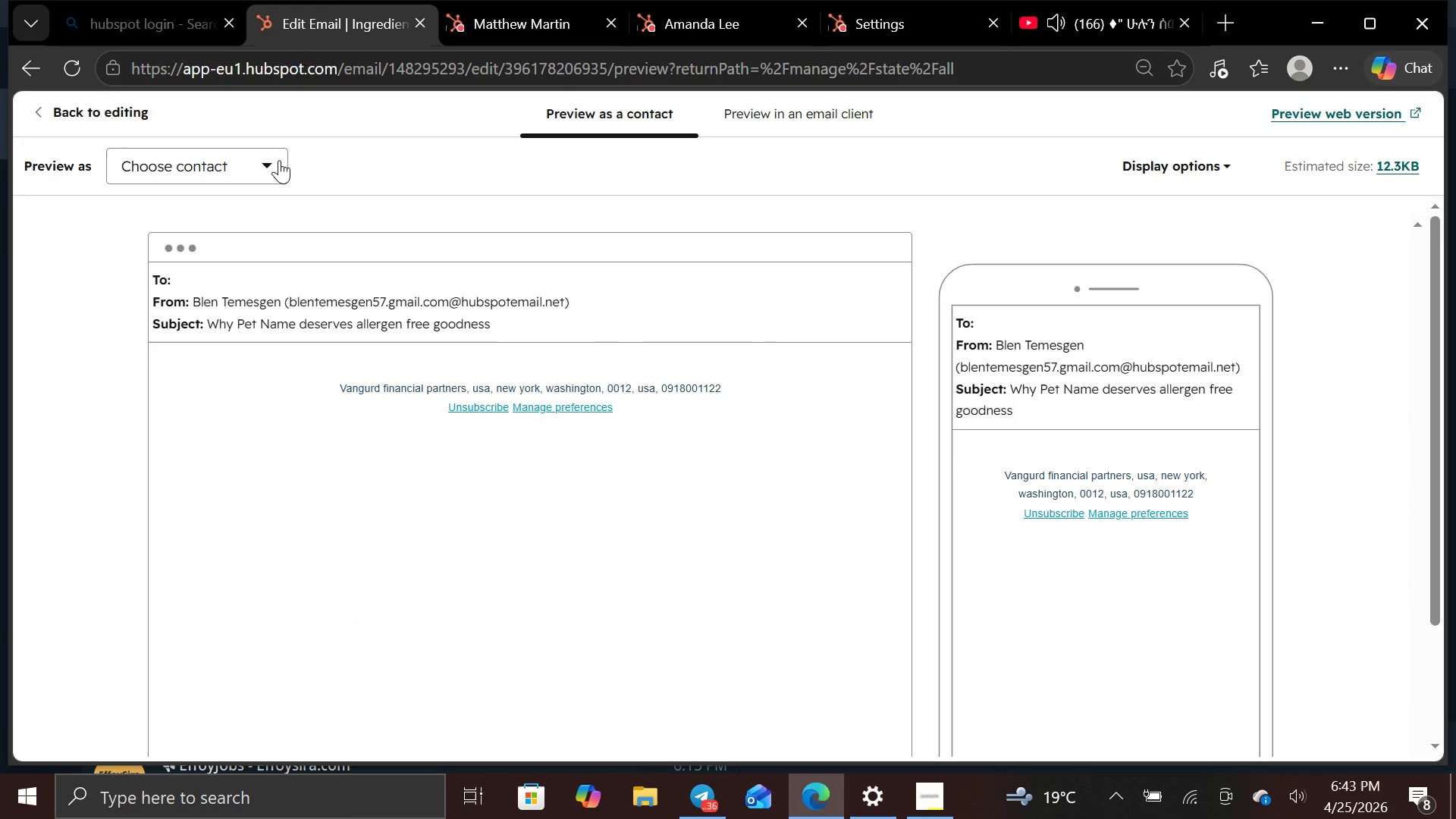 
wait(6.56)
 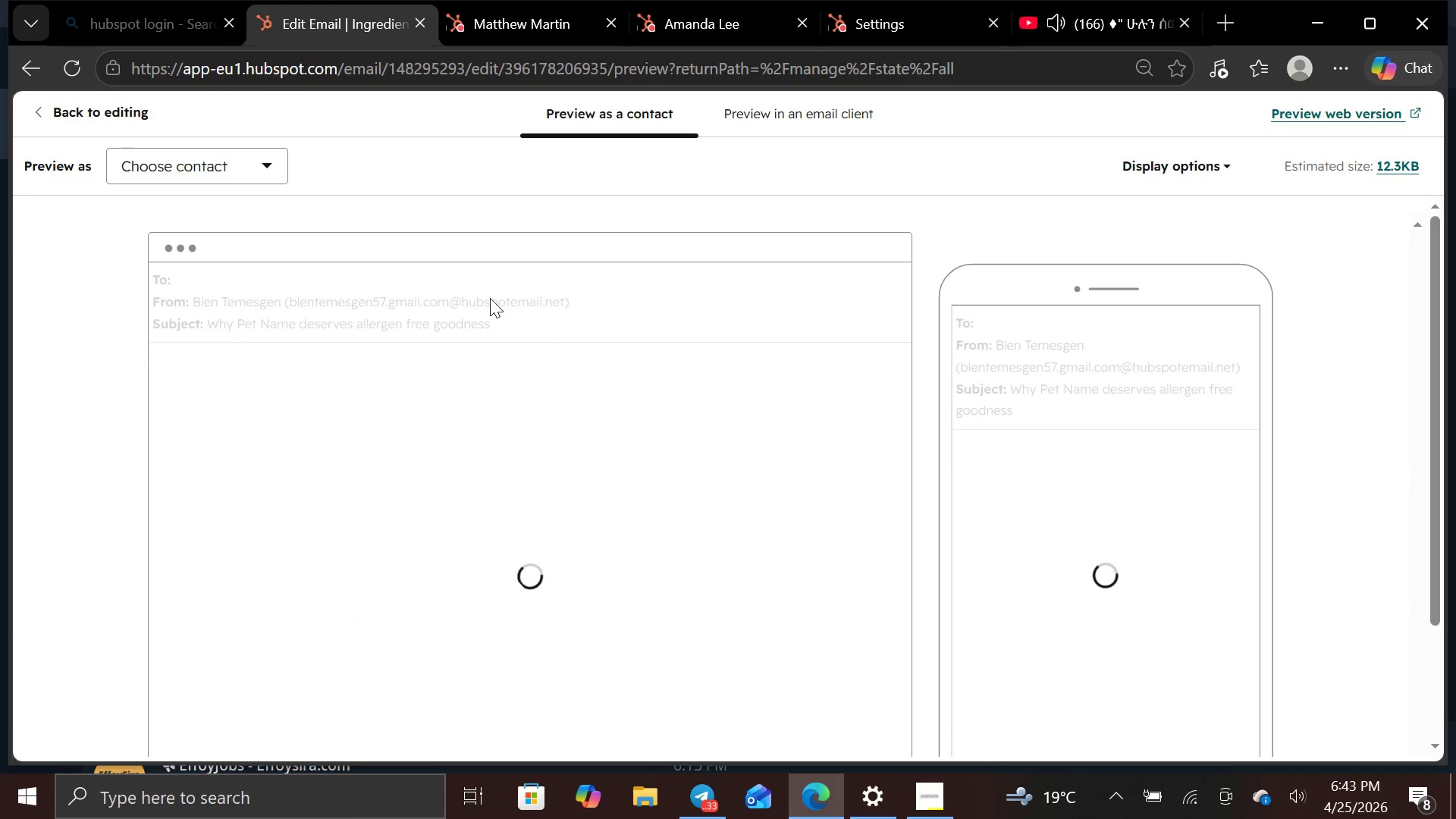 
left_click([253, 173])
 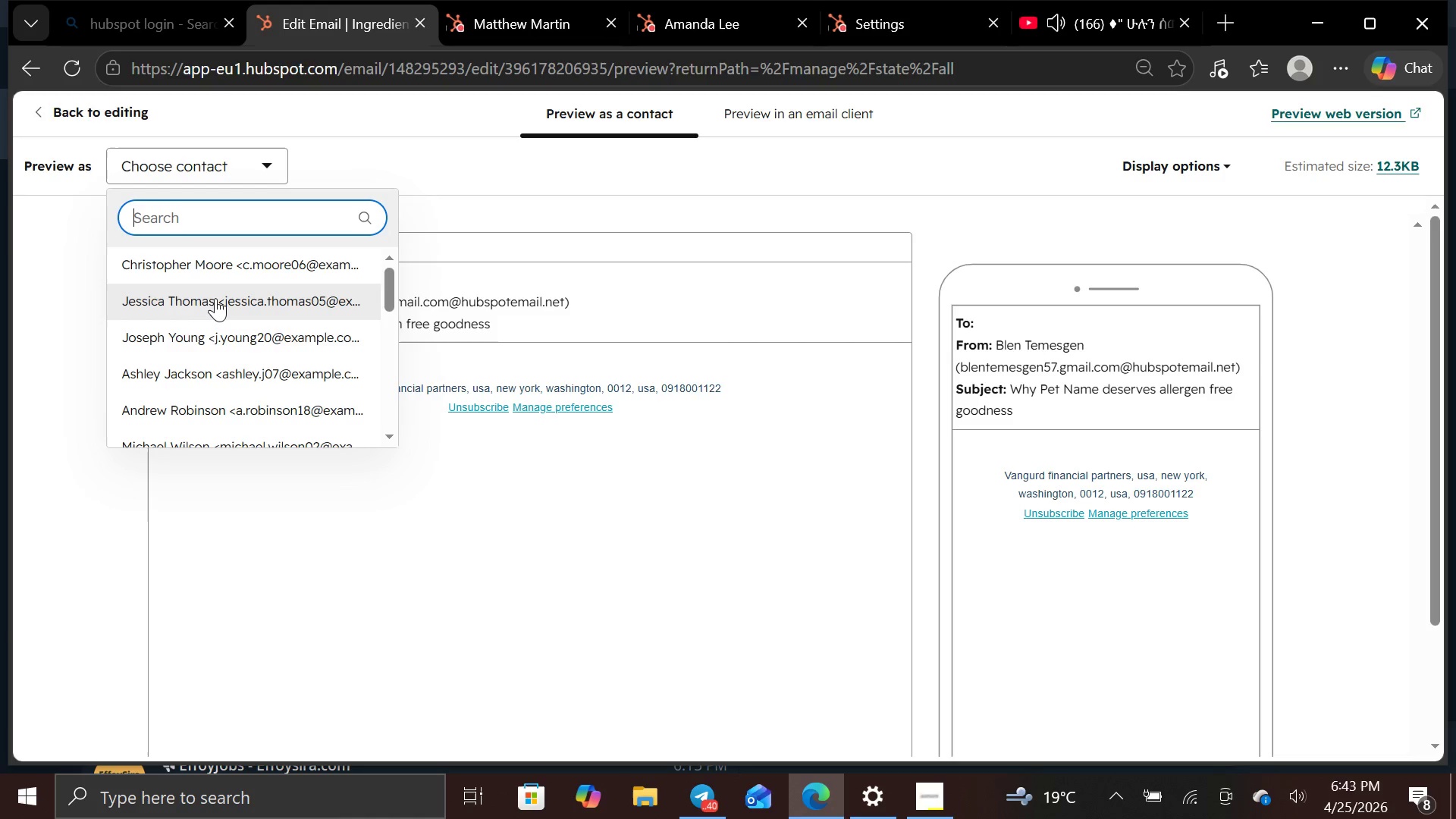 
left_click([215, 298])
 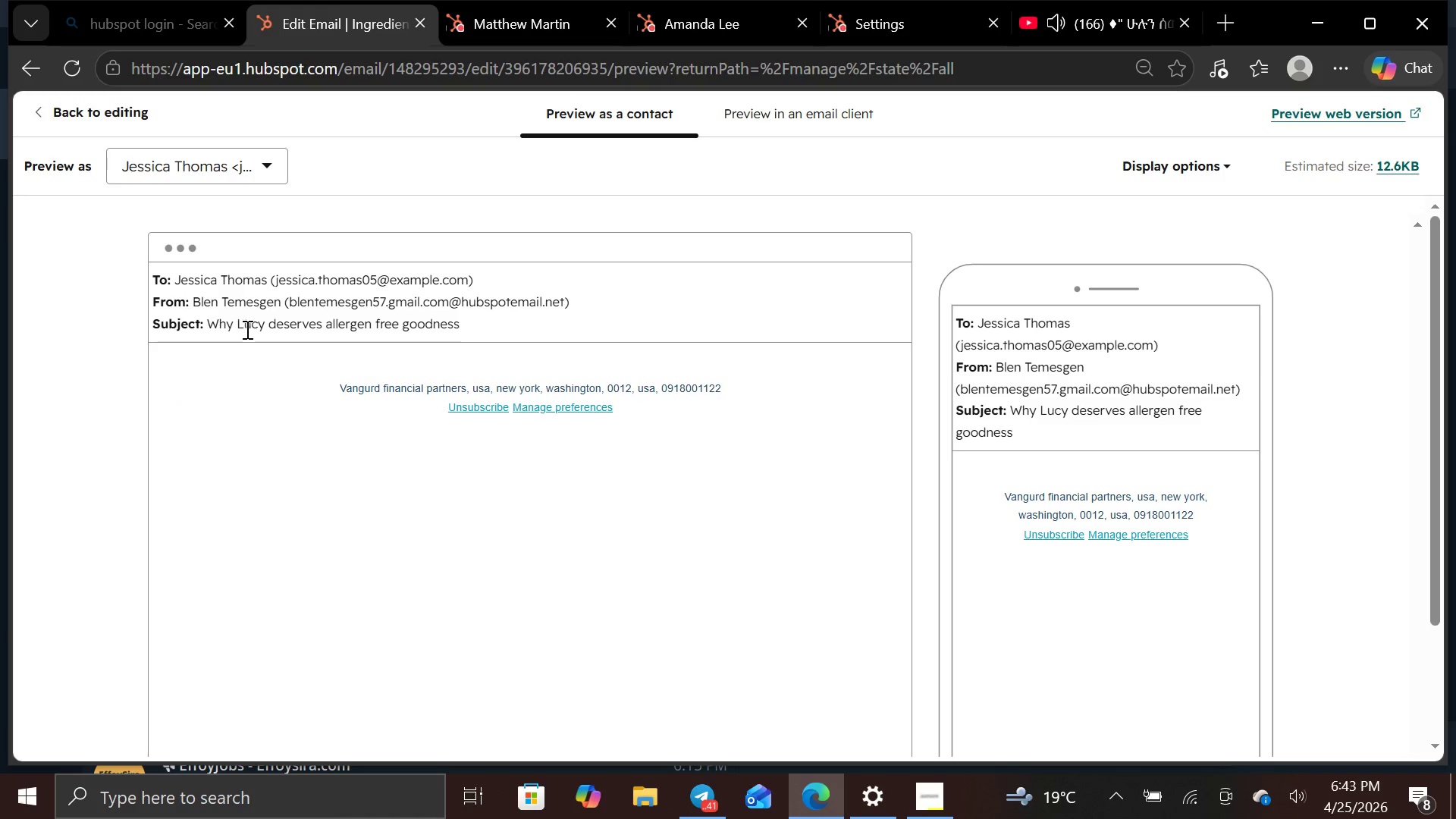 
wait(5.05)
 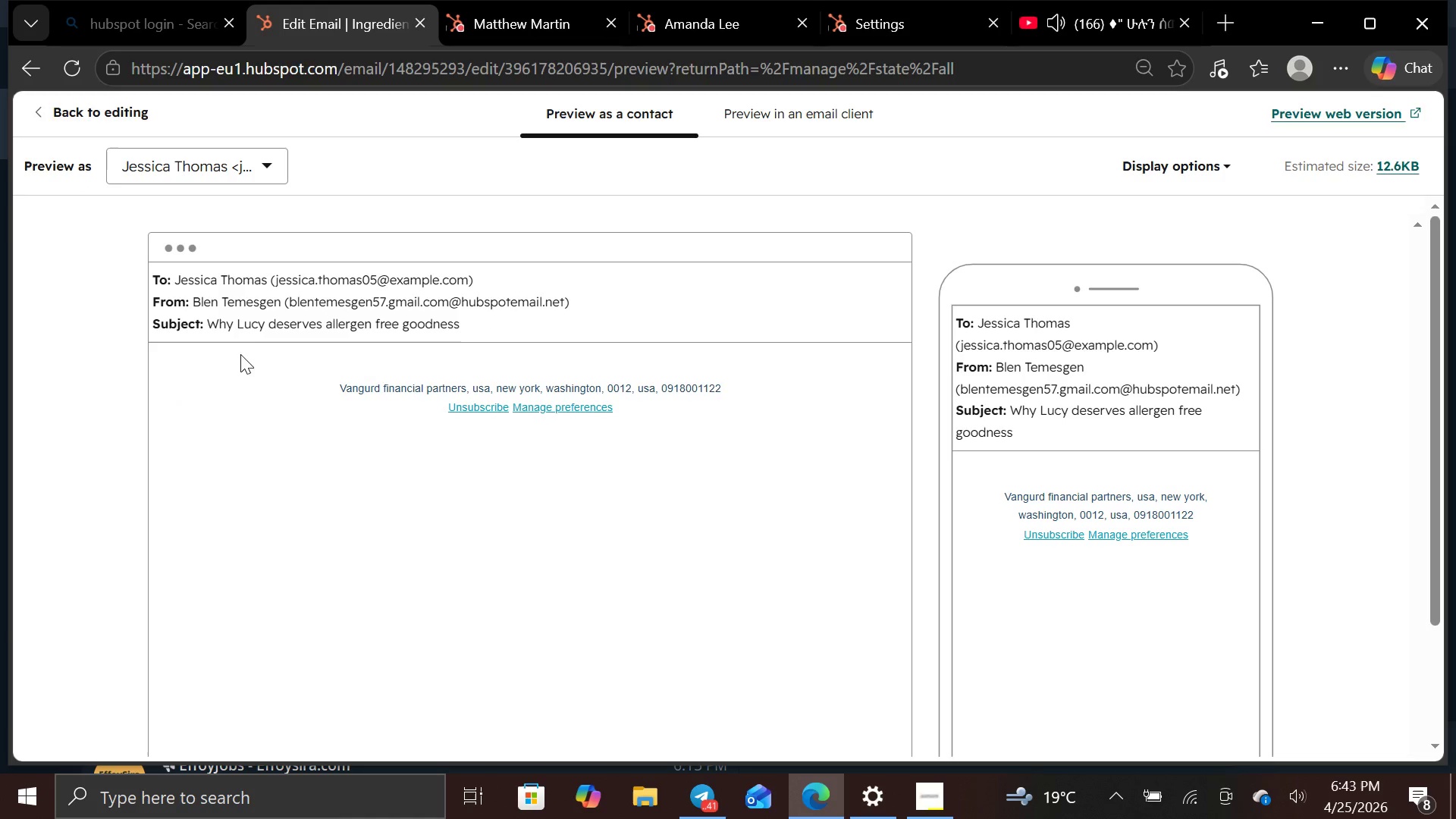 
left_click([278, 157])
 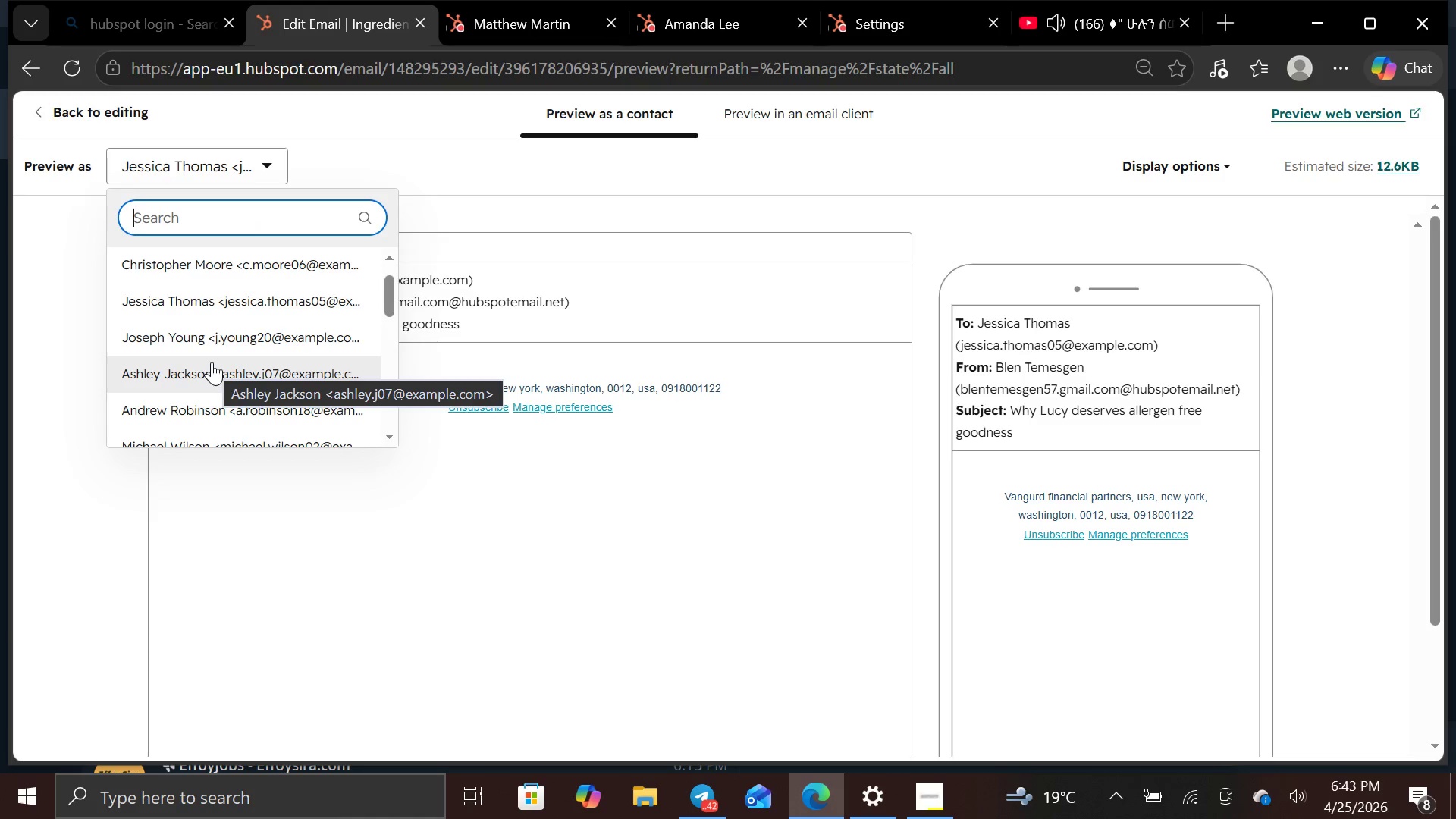 
left_click([212, 362])
 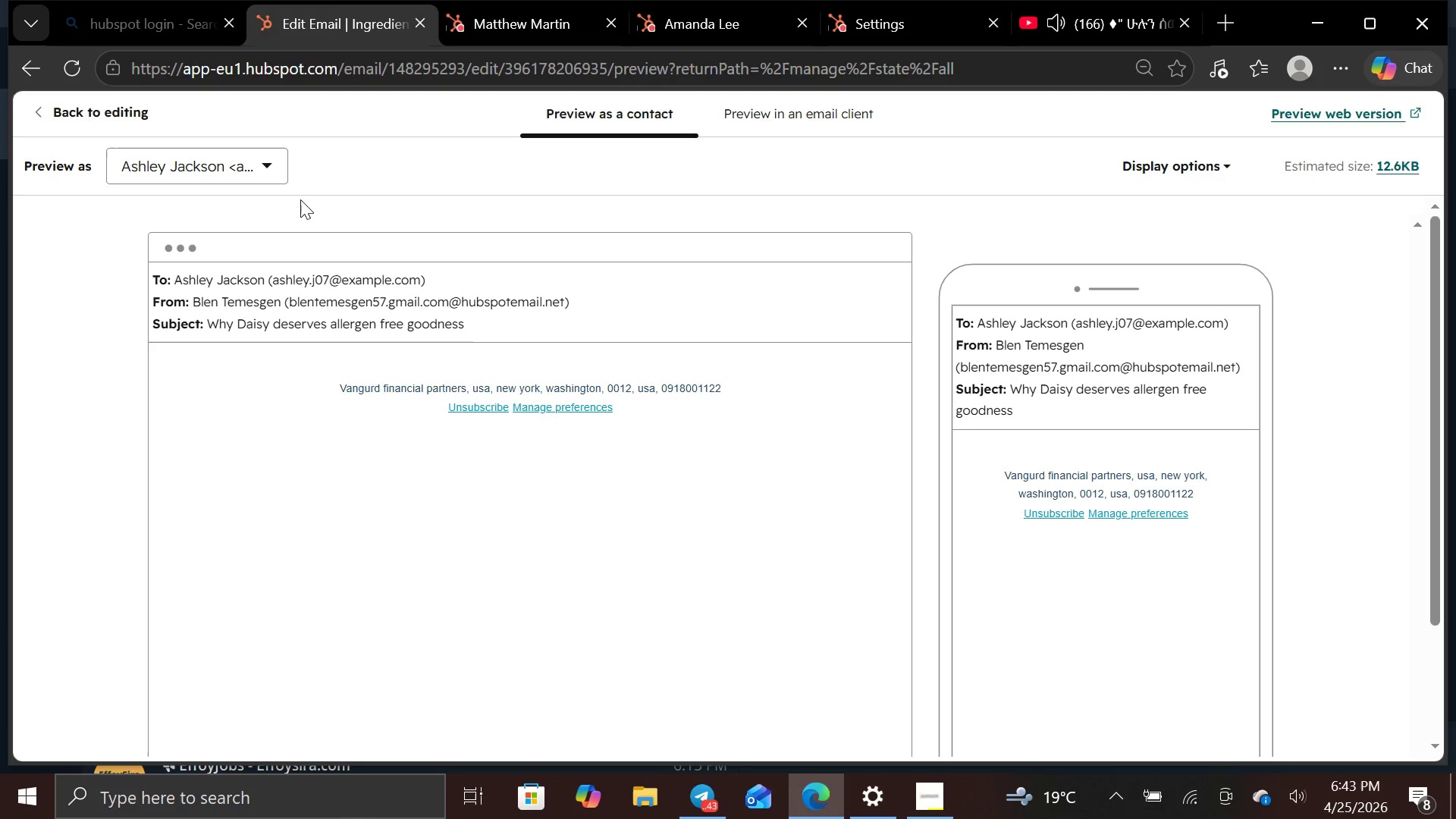 
left_click([273, 171])
 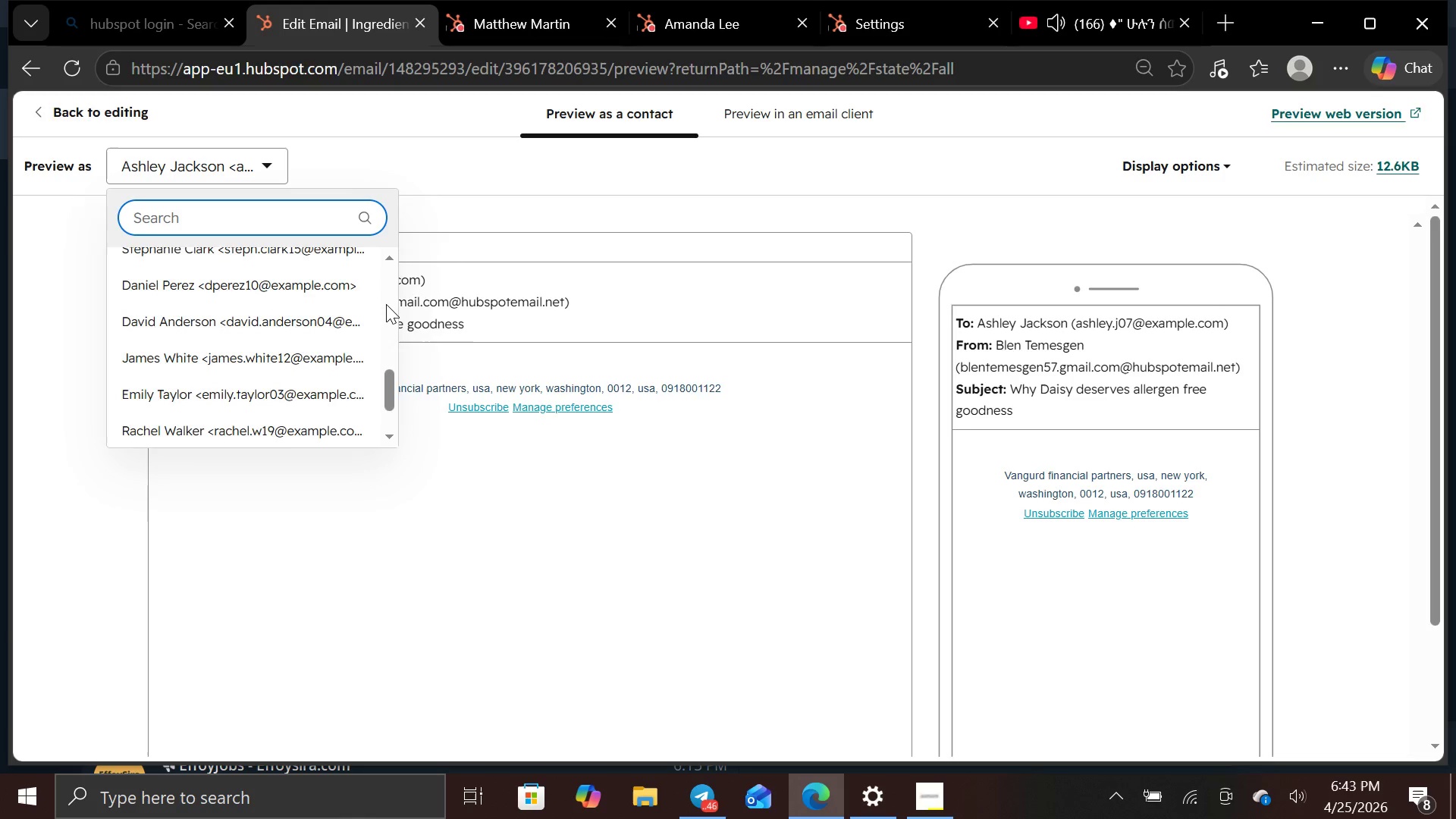 
wait(6.8)
 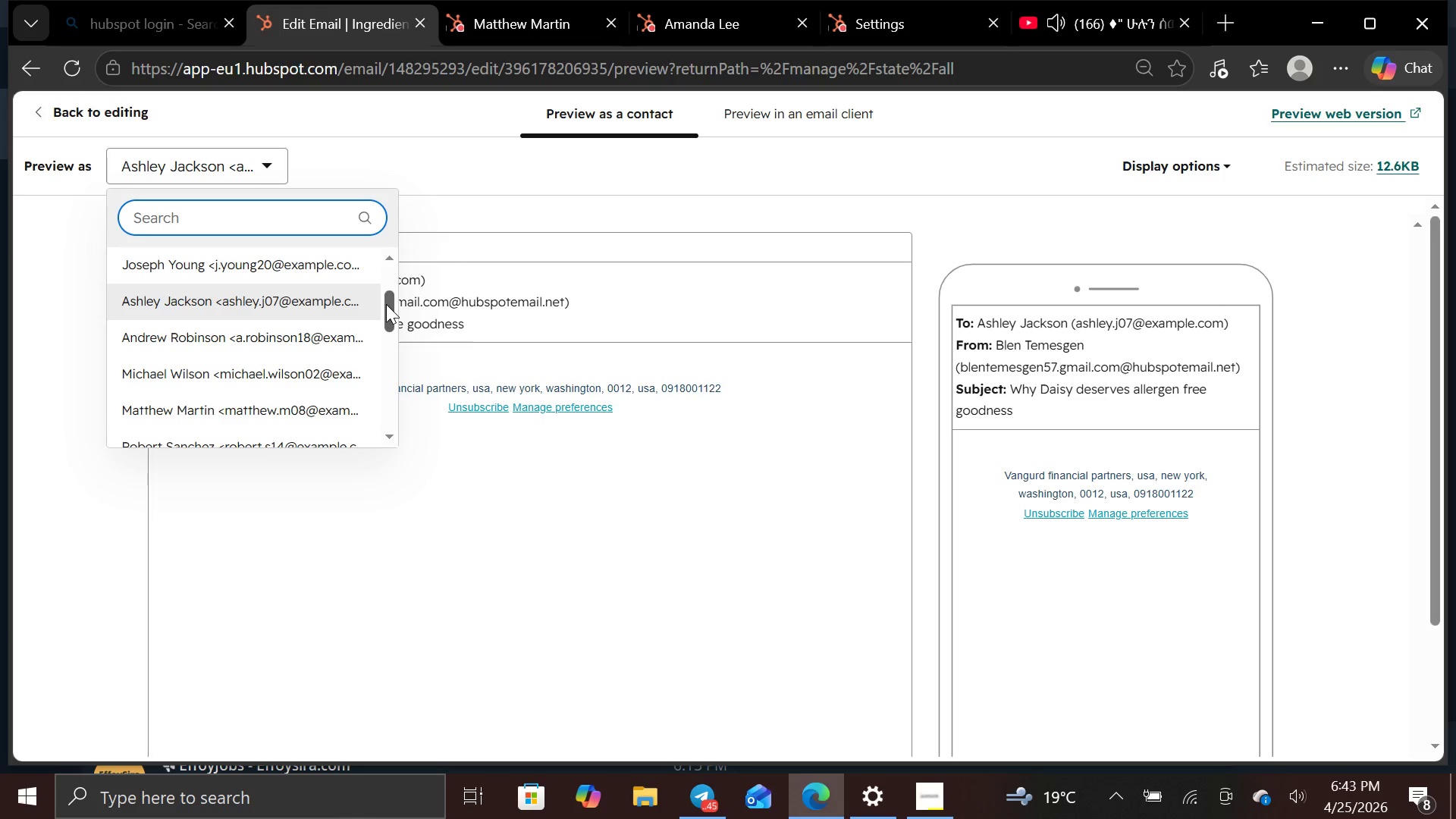 
left_click([321, 344])
 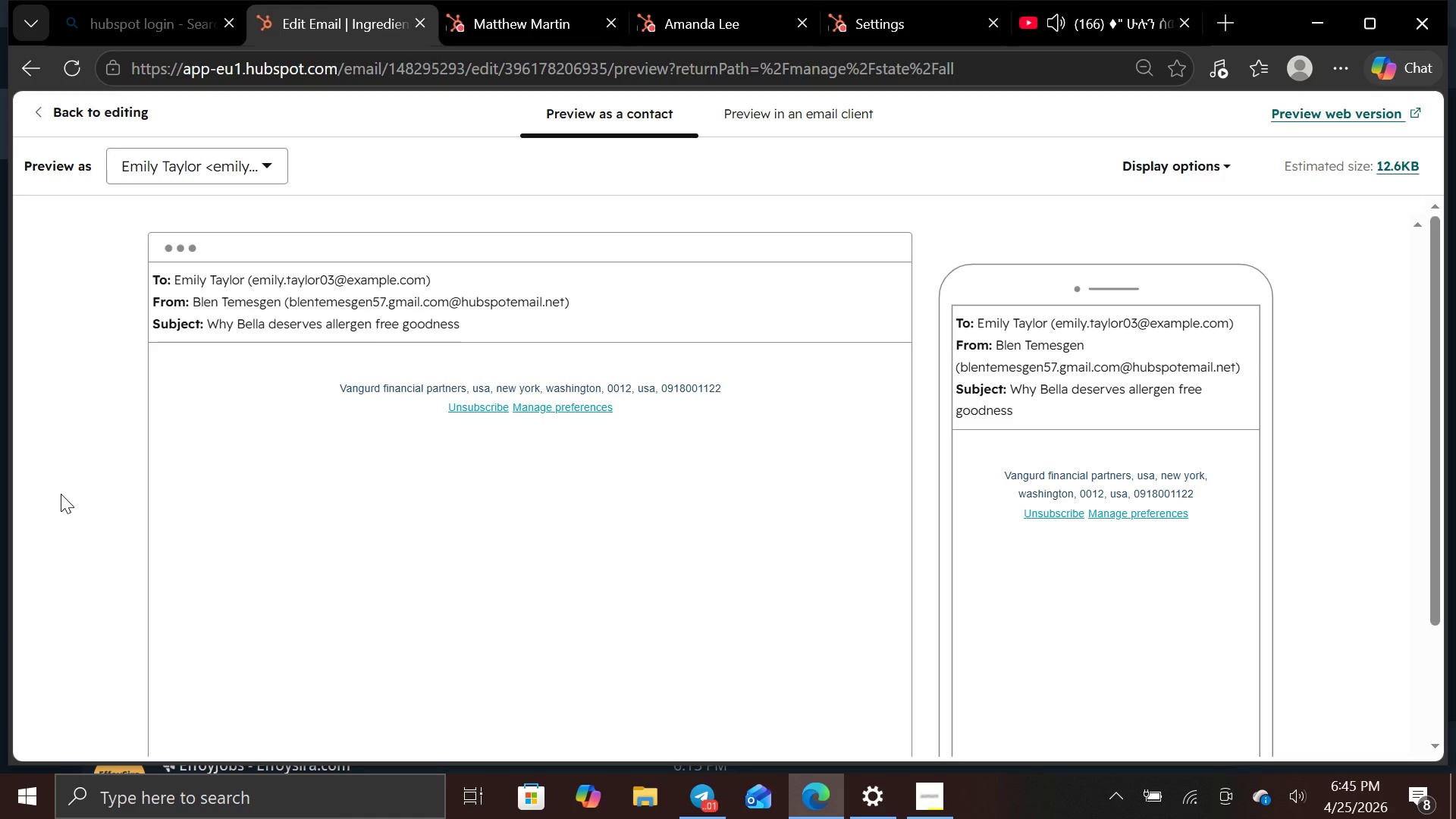 
wait(128.42)
 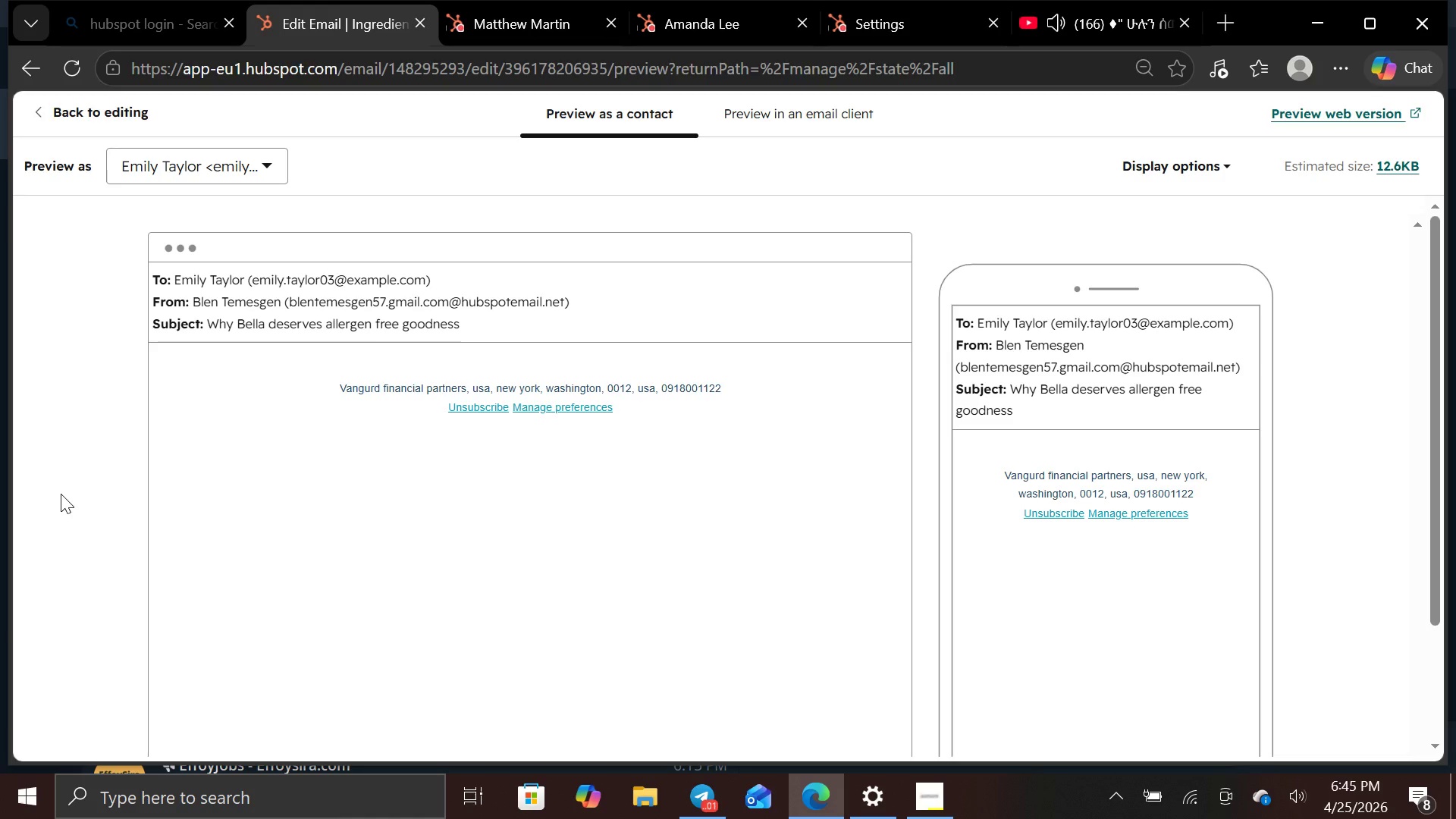 
left_click([43, 120])
 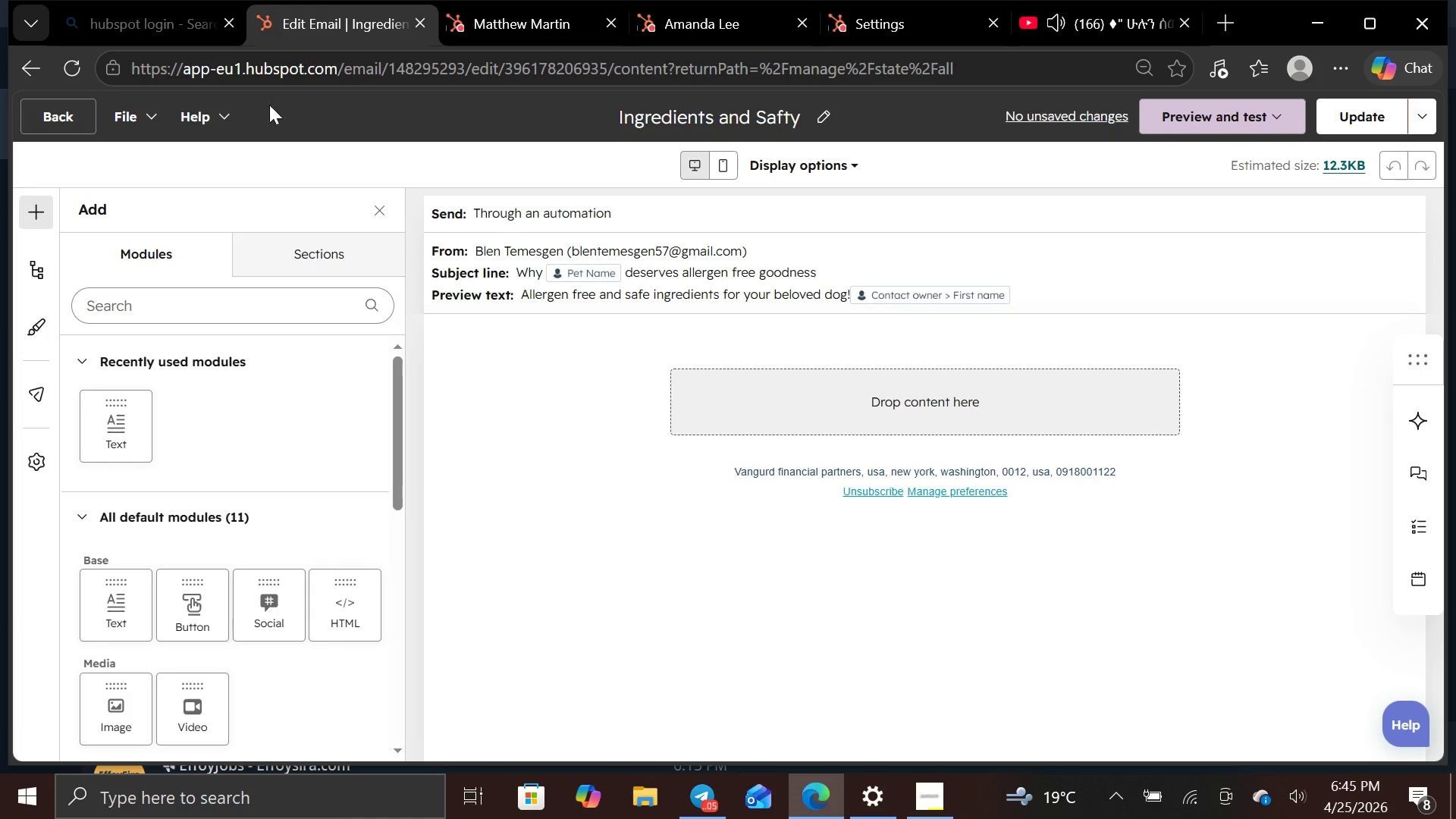 
wait(8.36)
 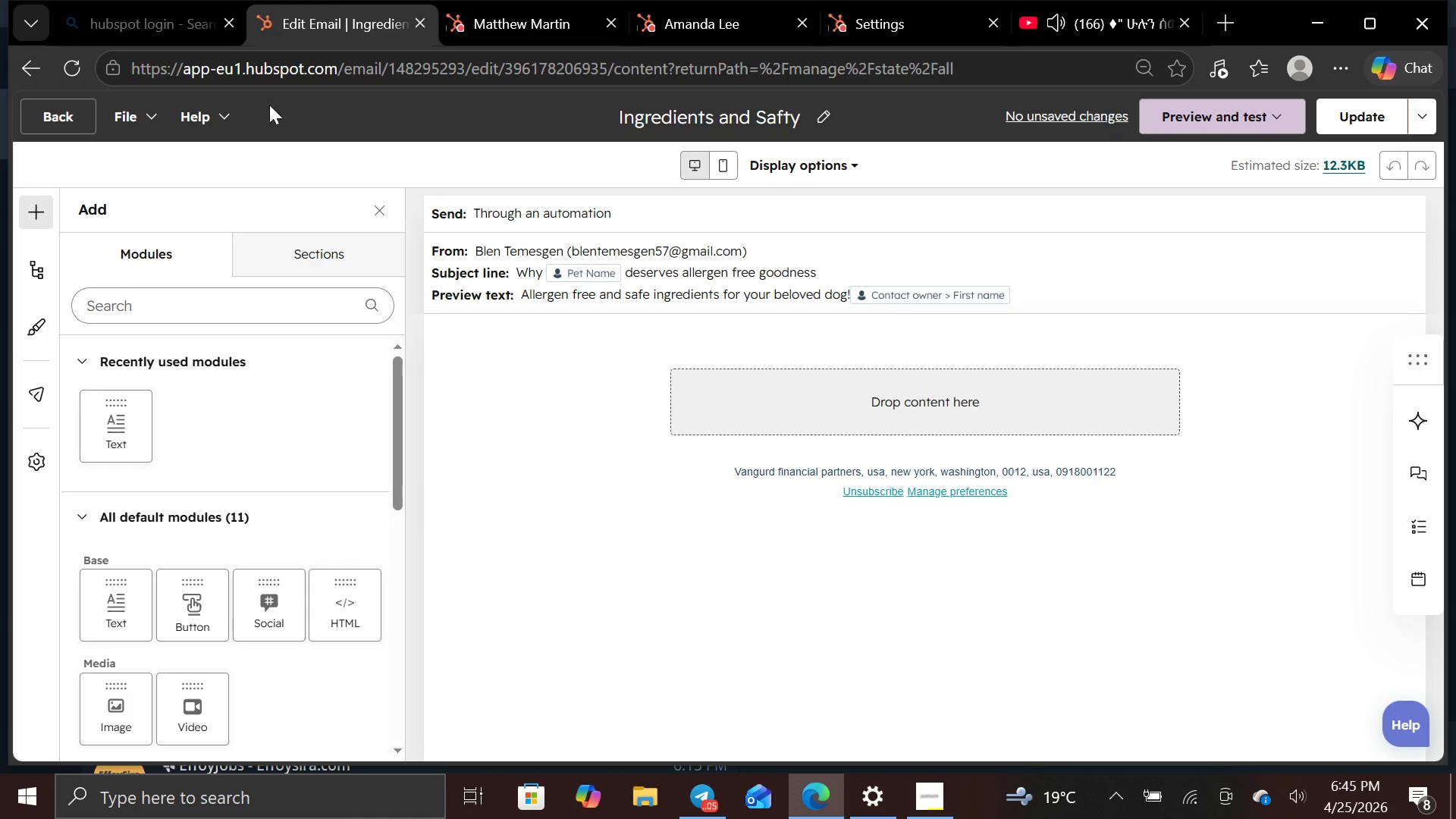 
left_click([67, 118])
 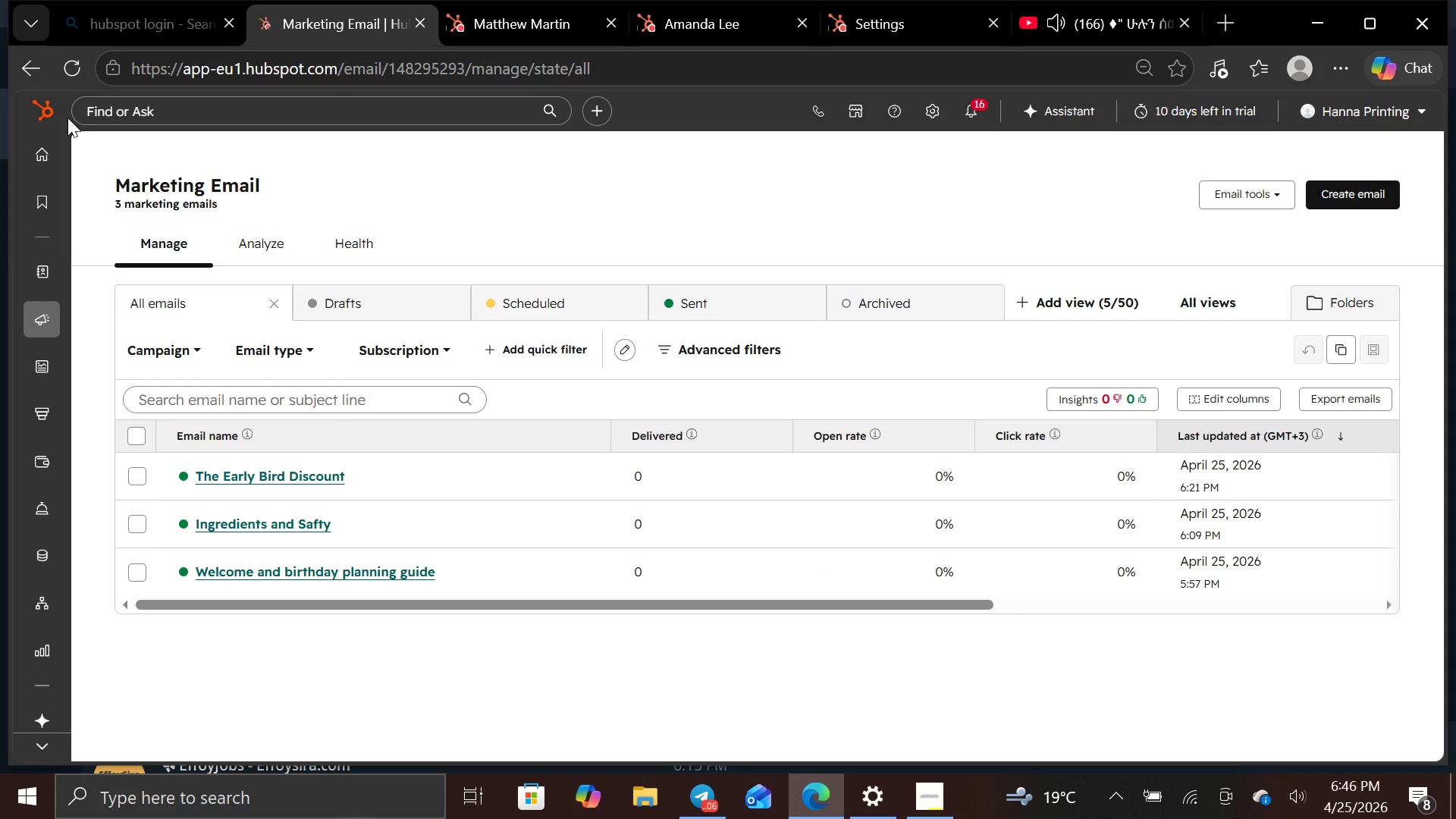 
wait(7.7)
 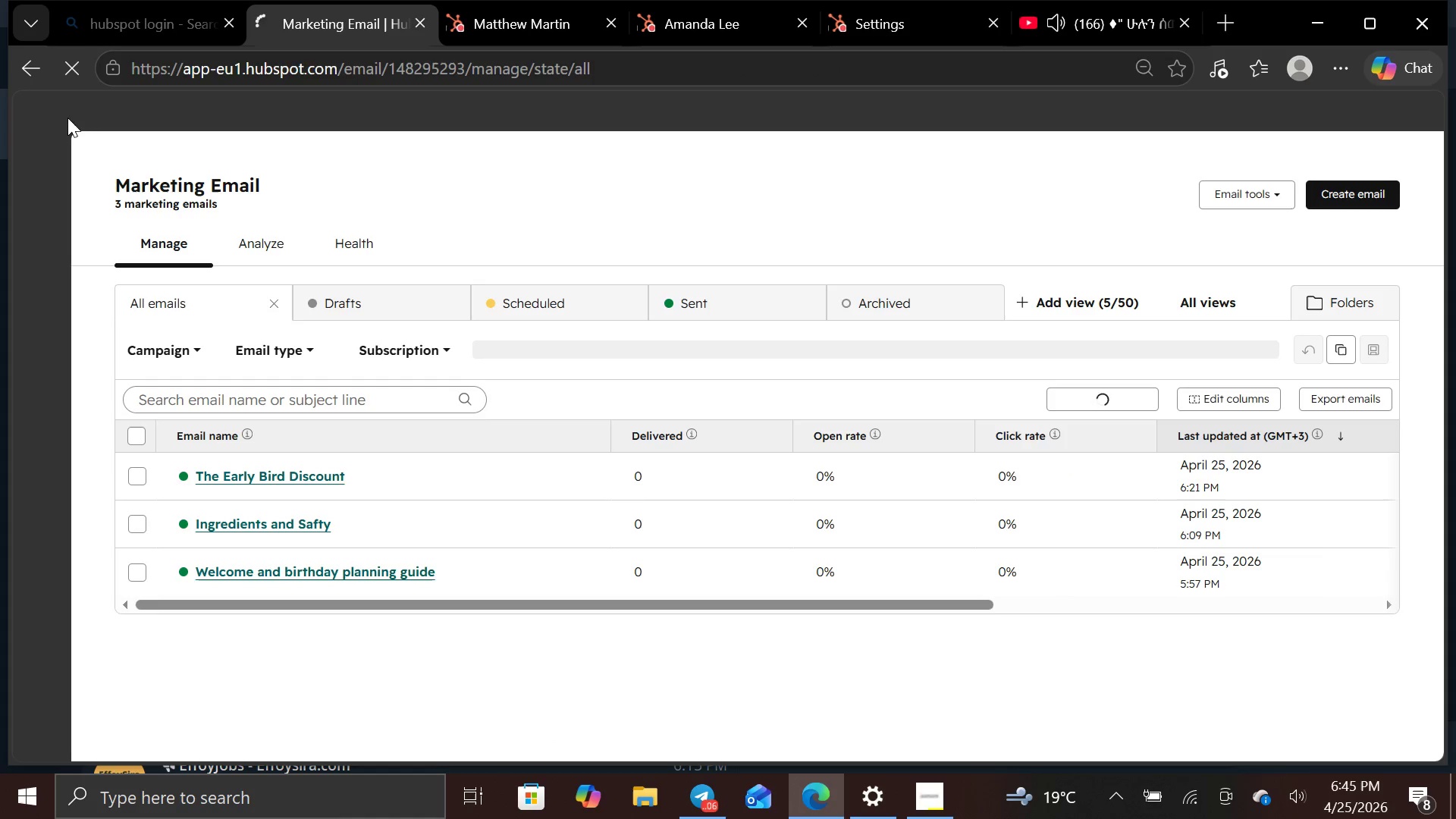 
left_click([931, 810])